 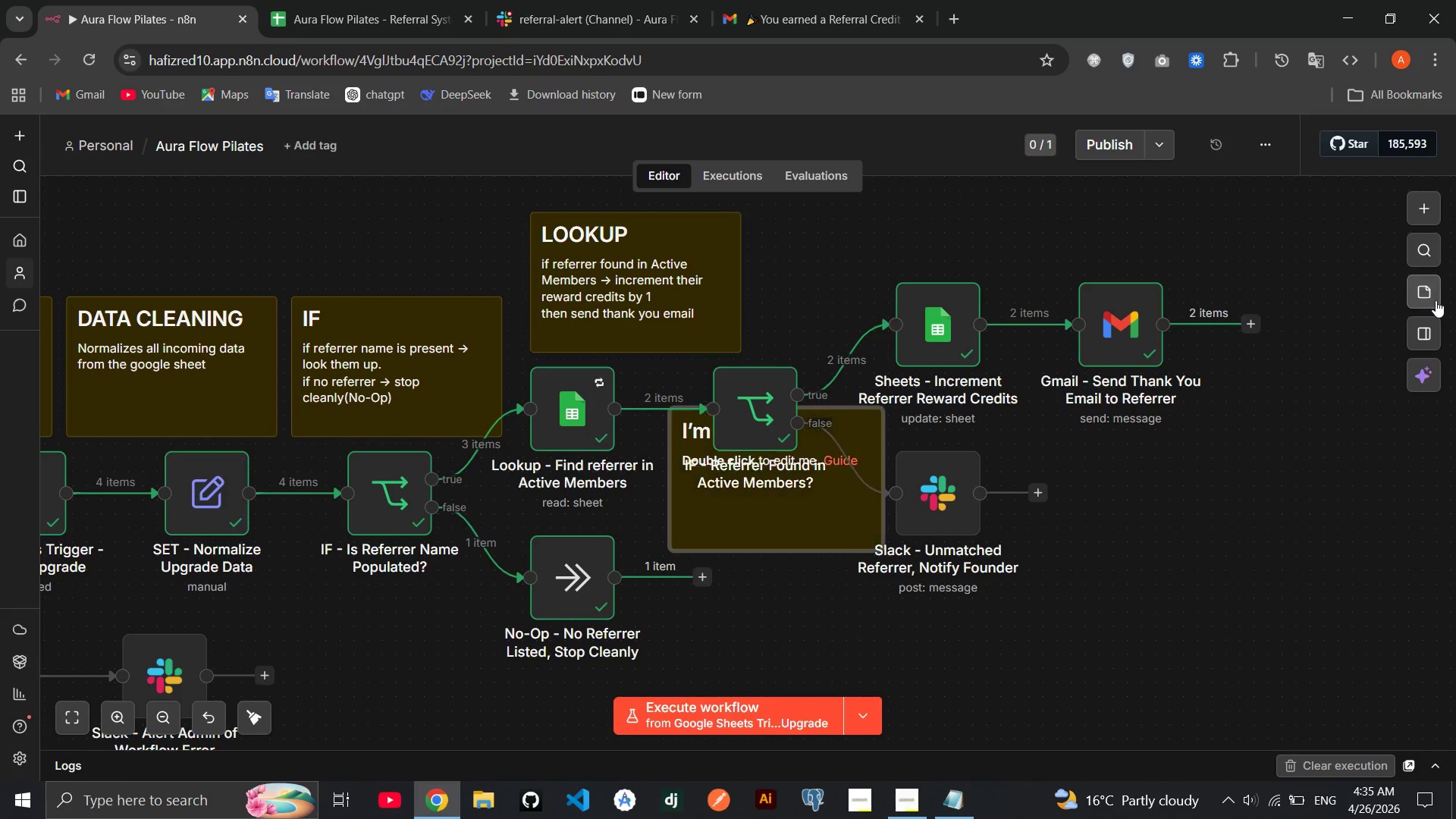 
left_click_drag(start_coordinate=[825, 513], to_coordinate=[999, 253])
 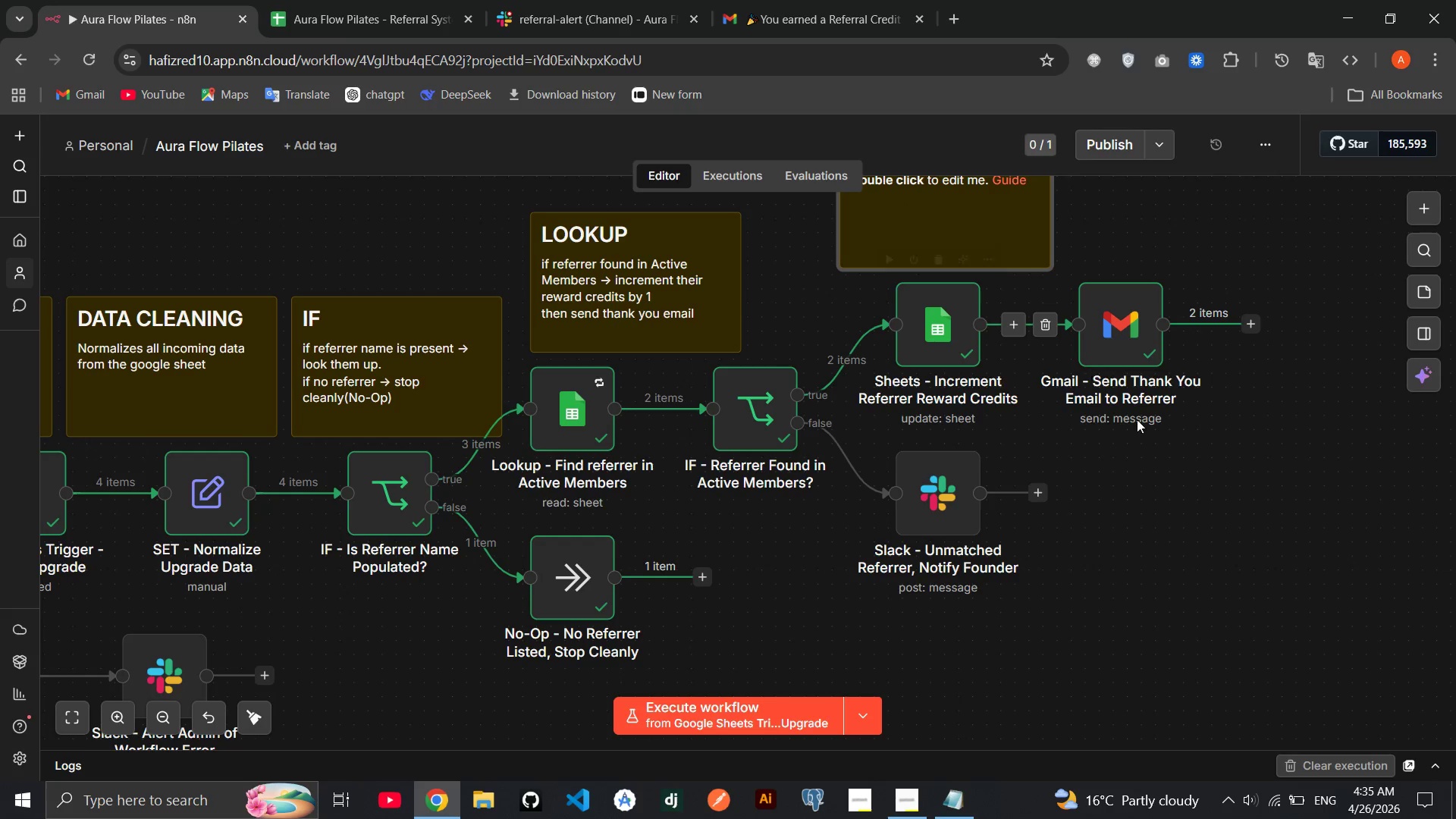 
mouse_move([1106, 416])
 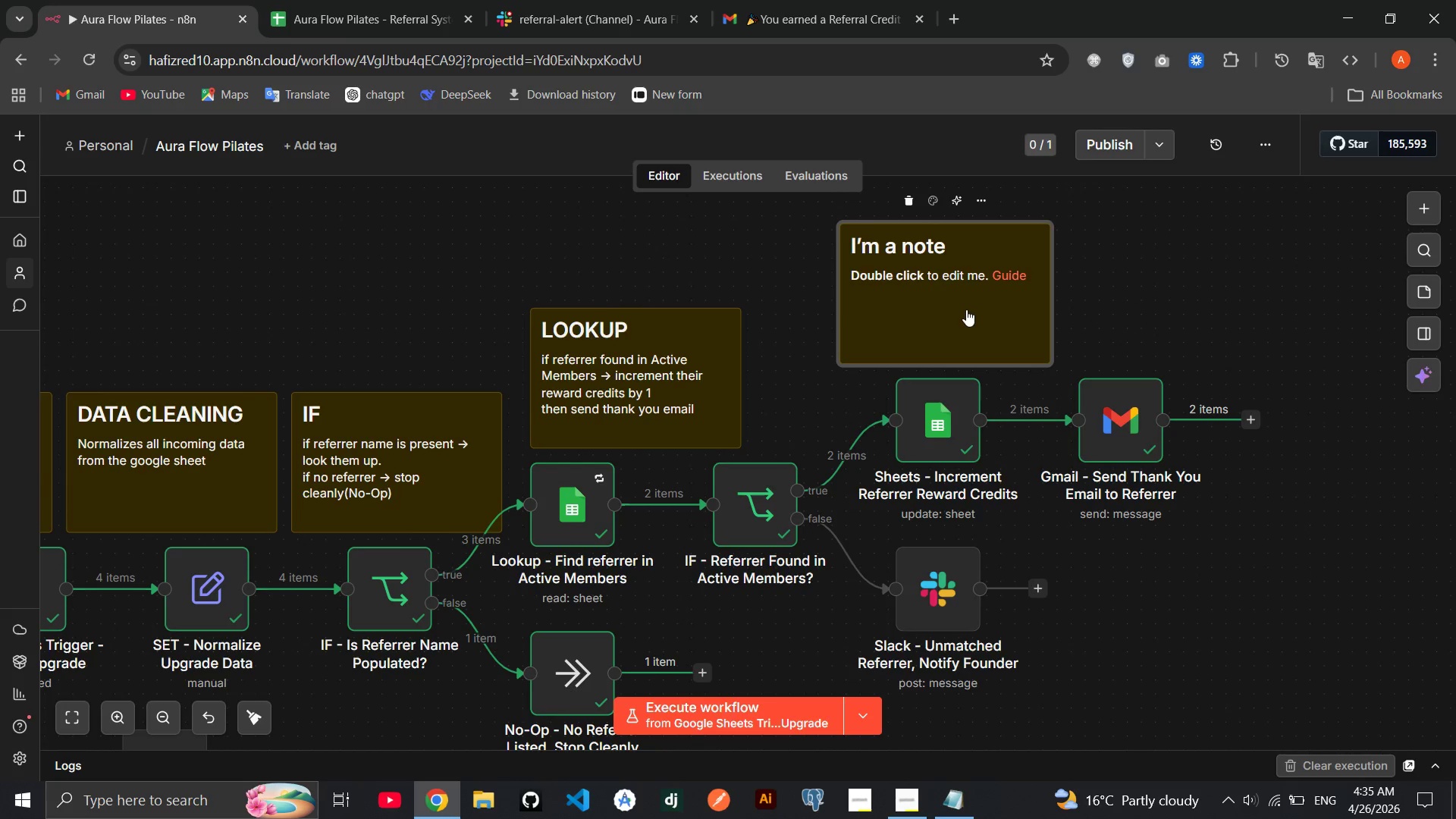 
left_click_drag(start_coordinate=[966, 309], to_coordinate=[798, 686])
 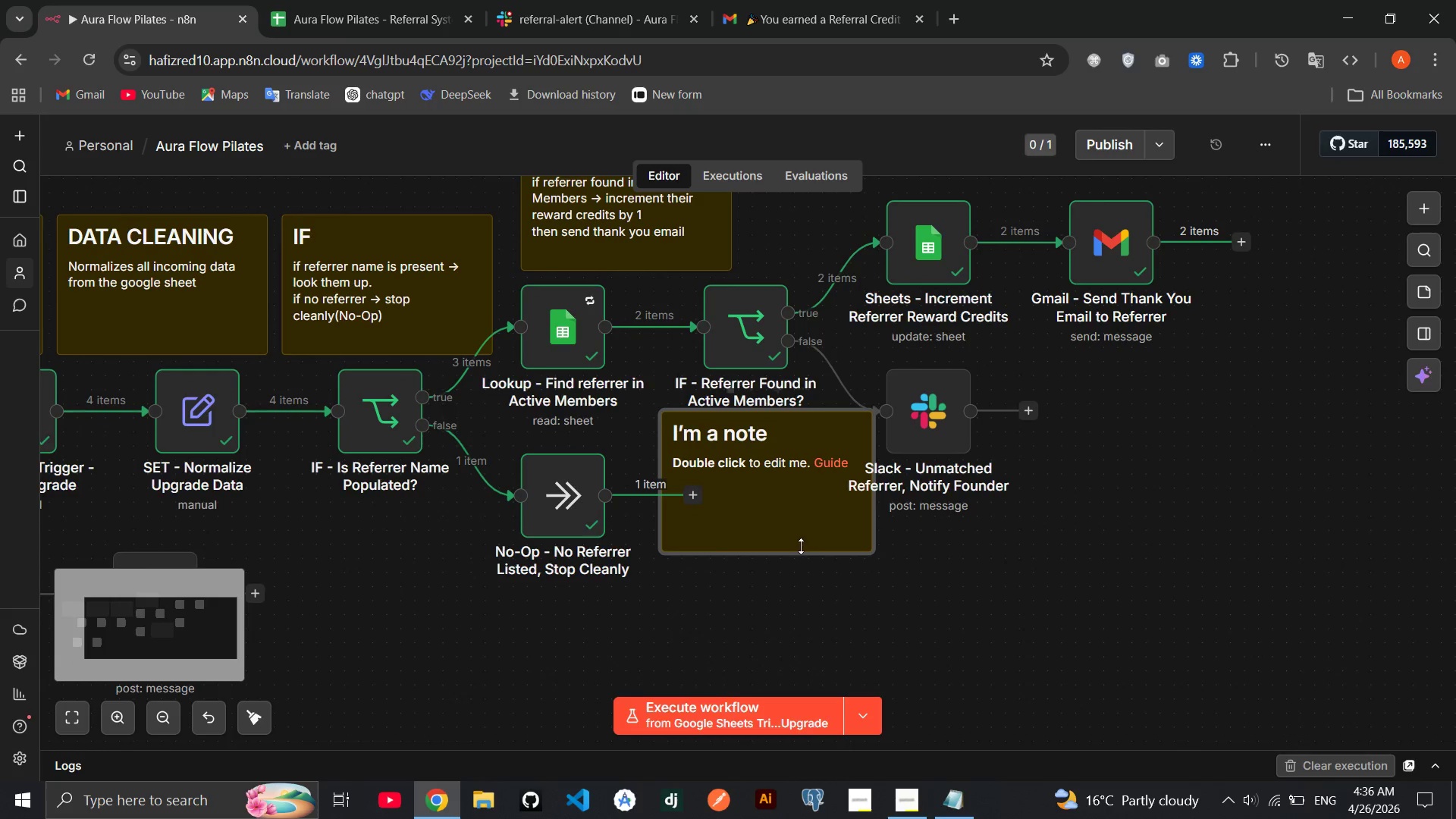 
double_click([801, 546])
 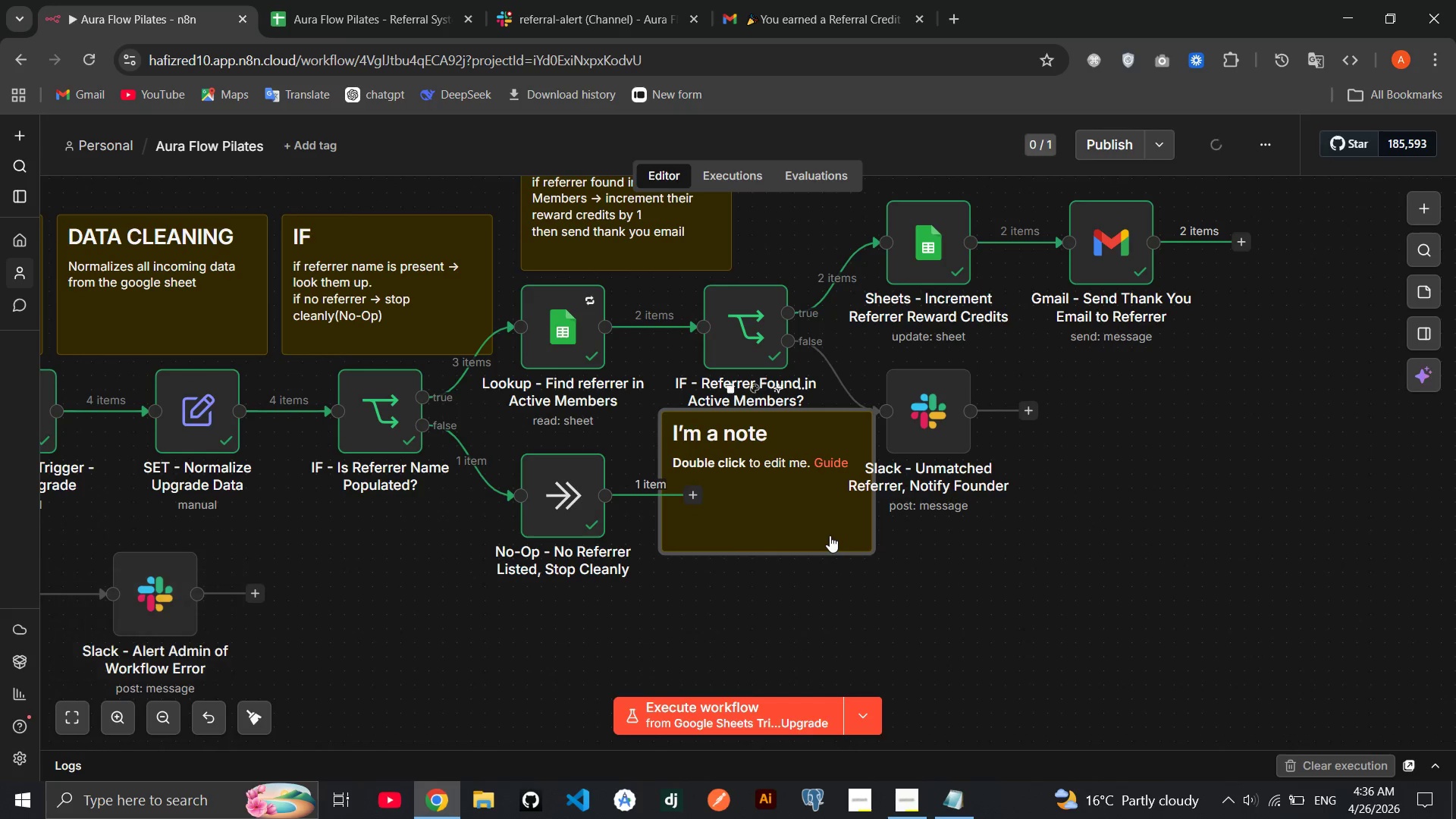 
double_click([830, 535])
 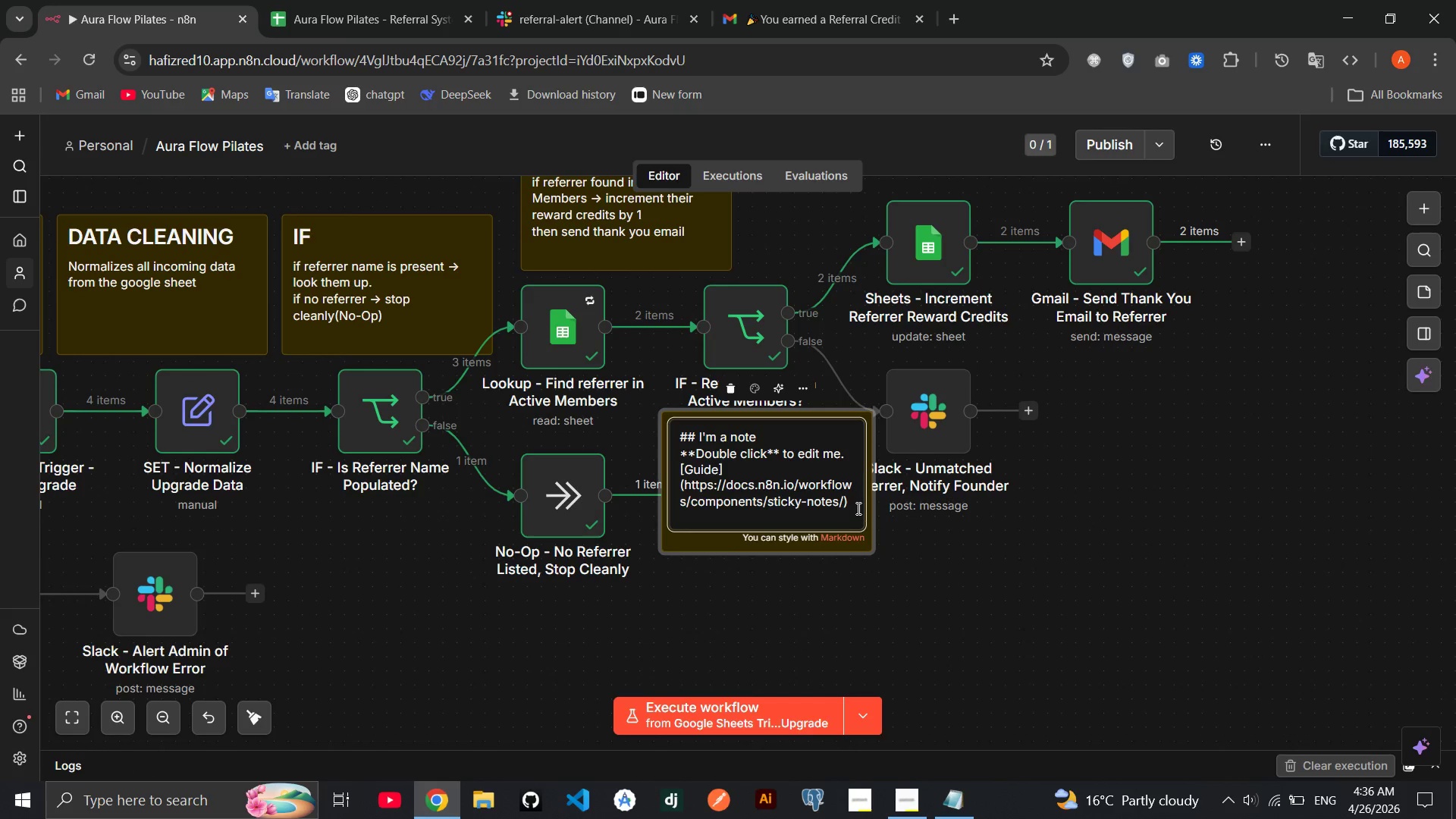 
left_click_drag(start_coordinate=[854, 501], to_coordinate=[710, 433])
 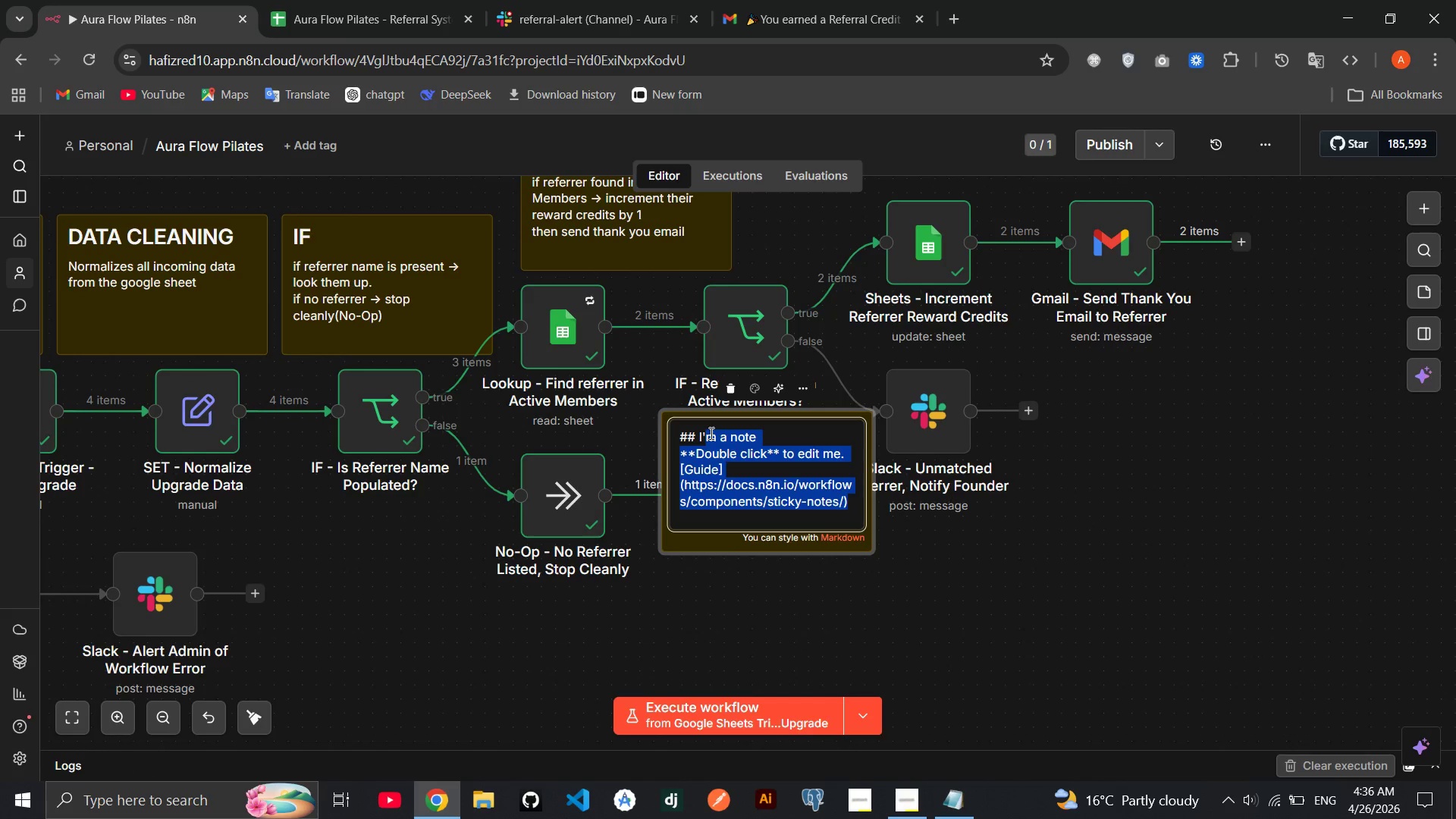 
key(Backspace)
 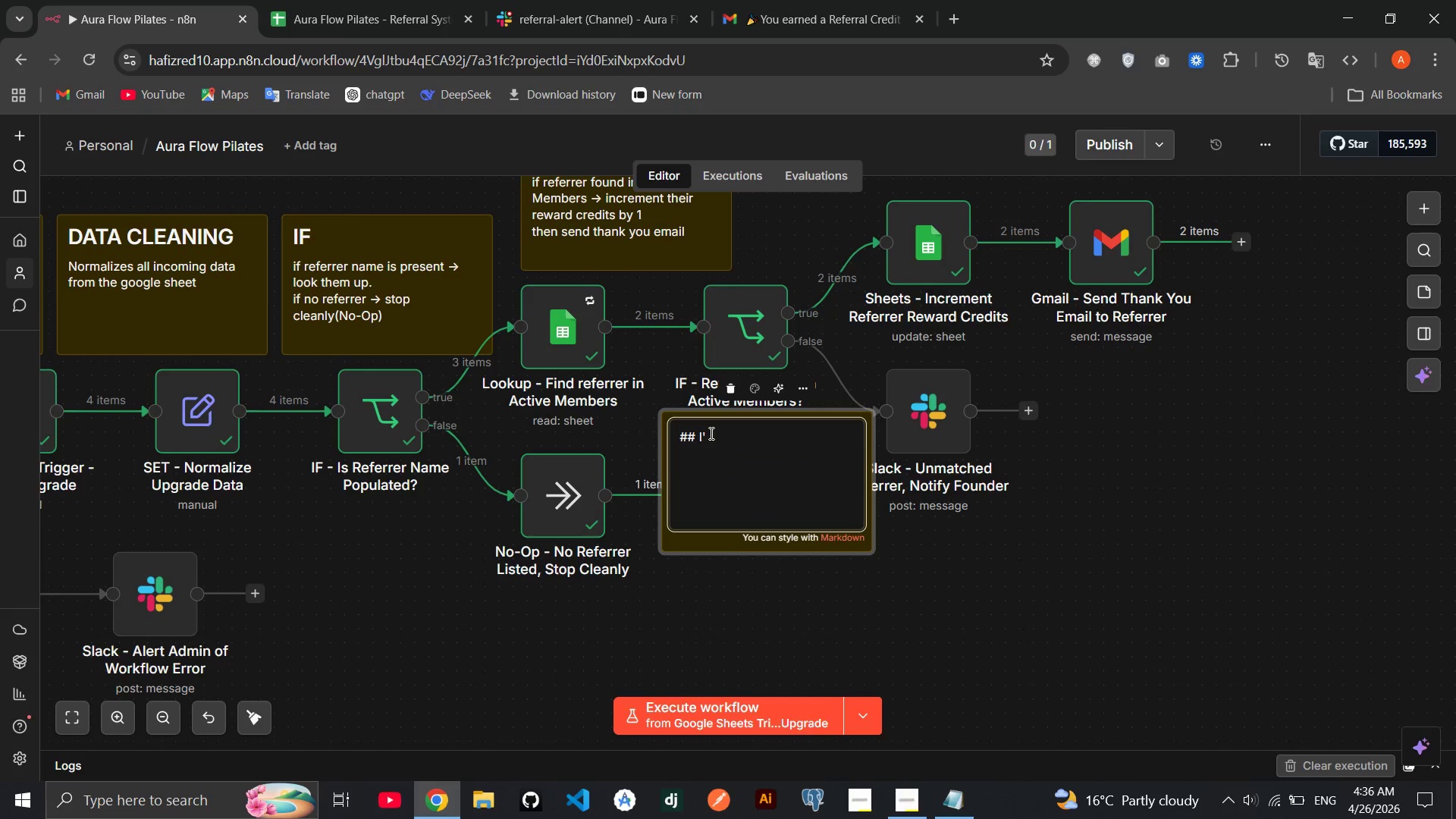 
key(Backspace)
 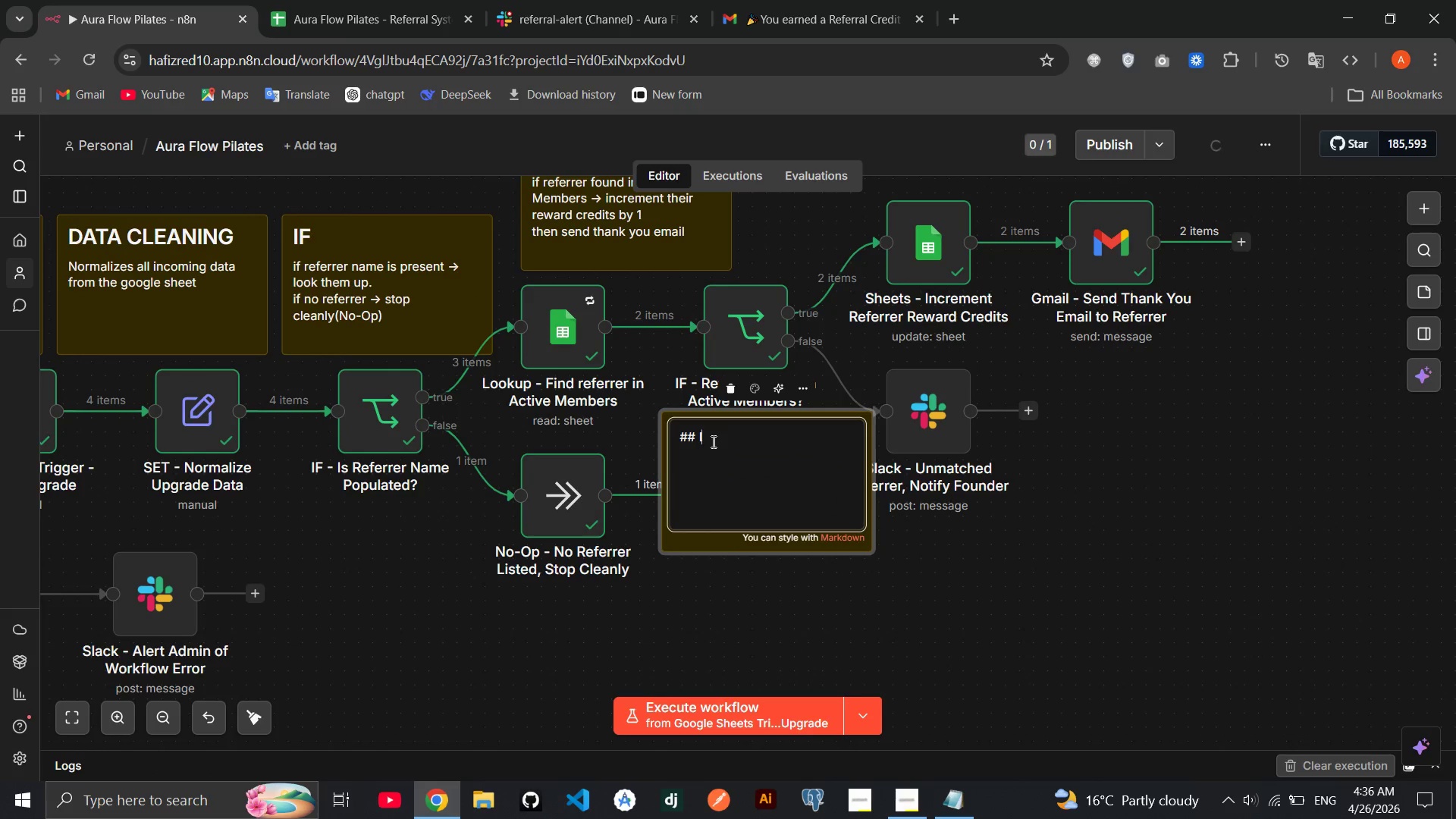 
key(Backspace)
 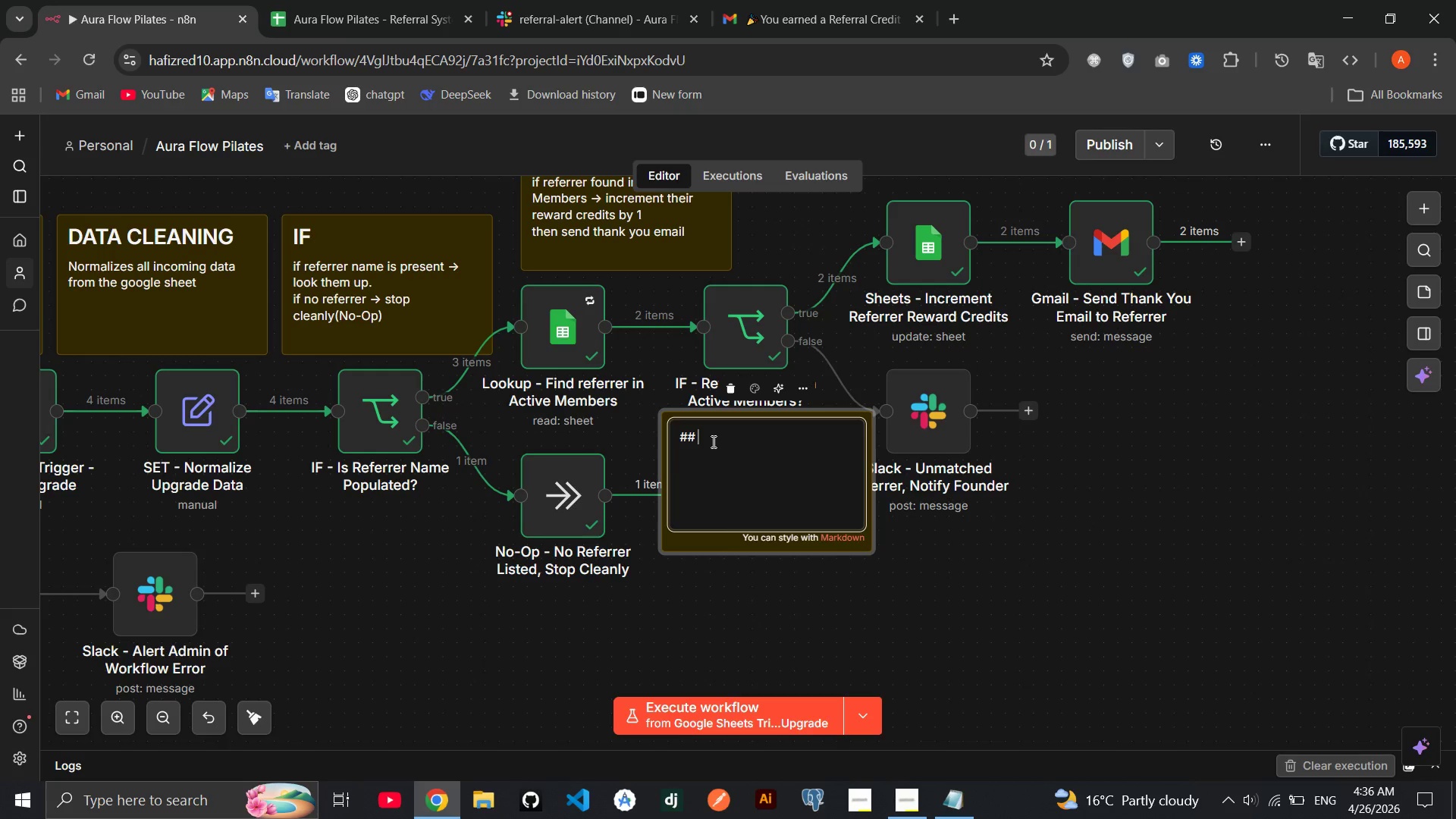 
wait(11.11)
 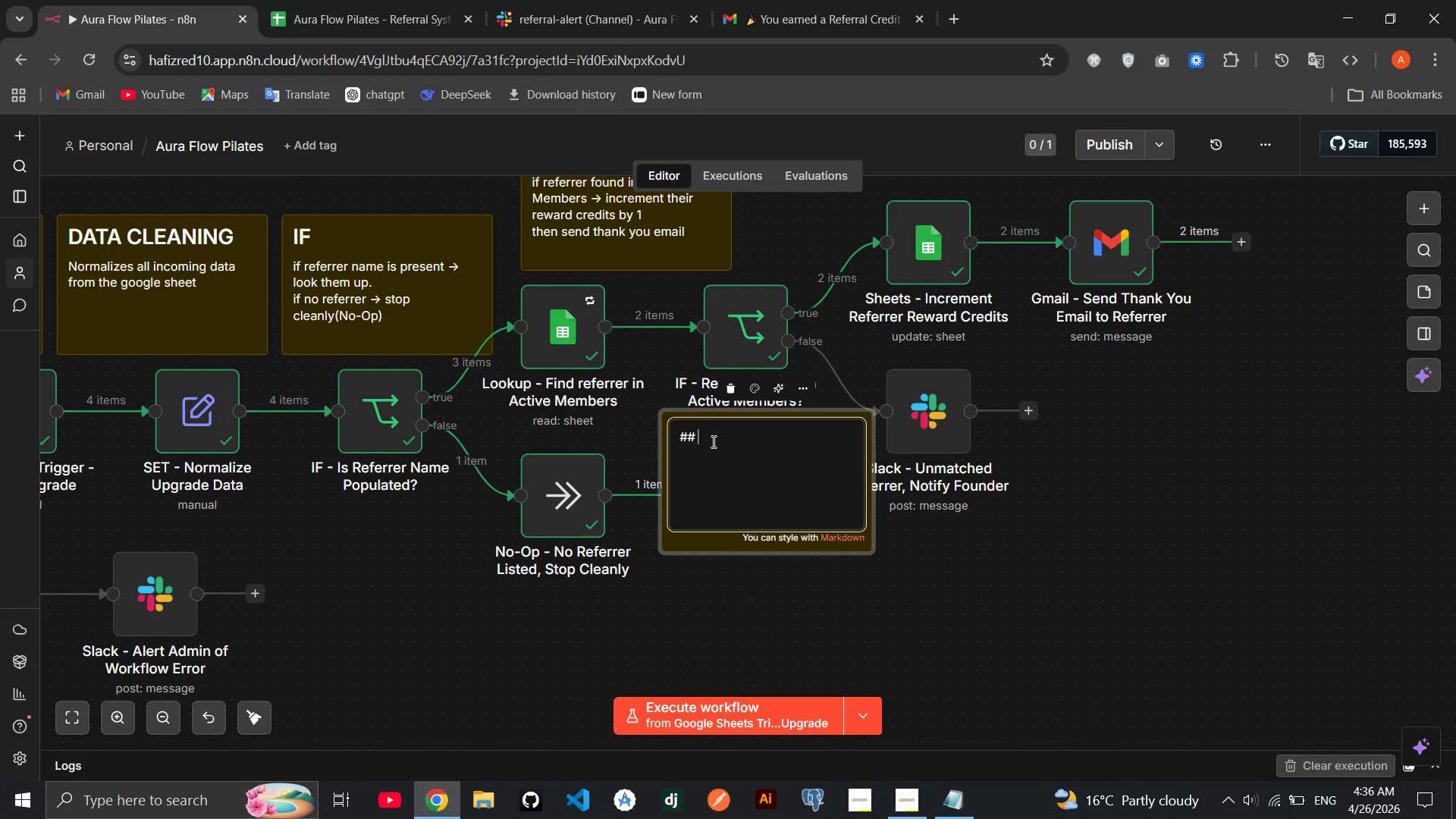 
type(SLACK)
 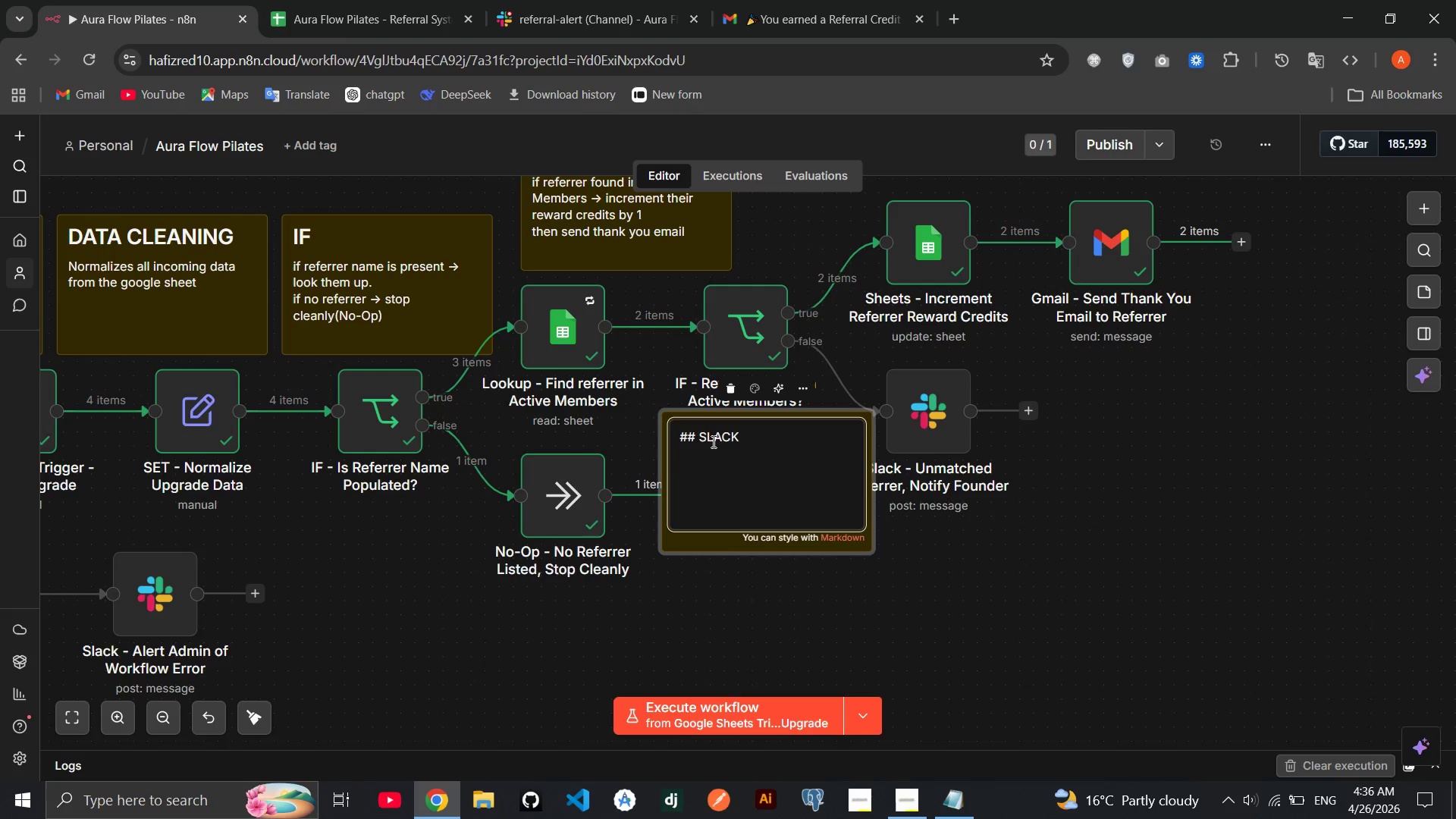 
key(Enter)
 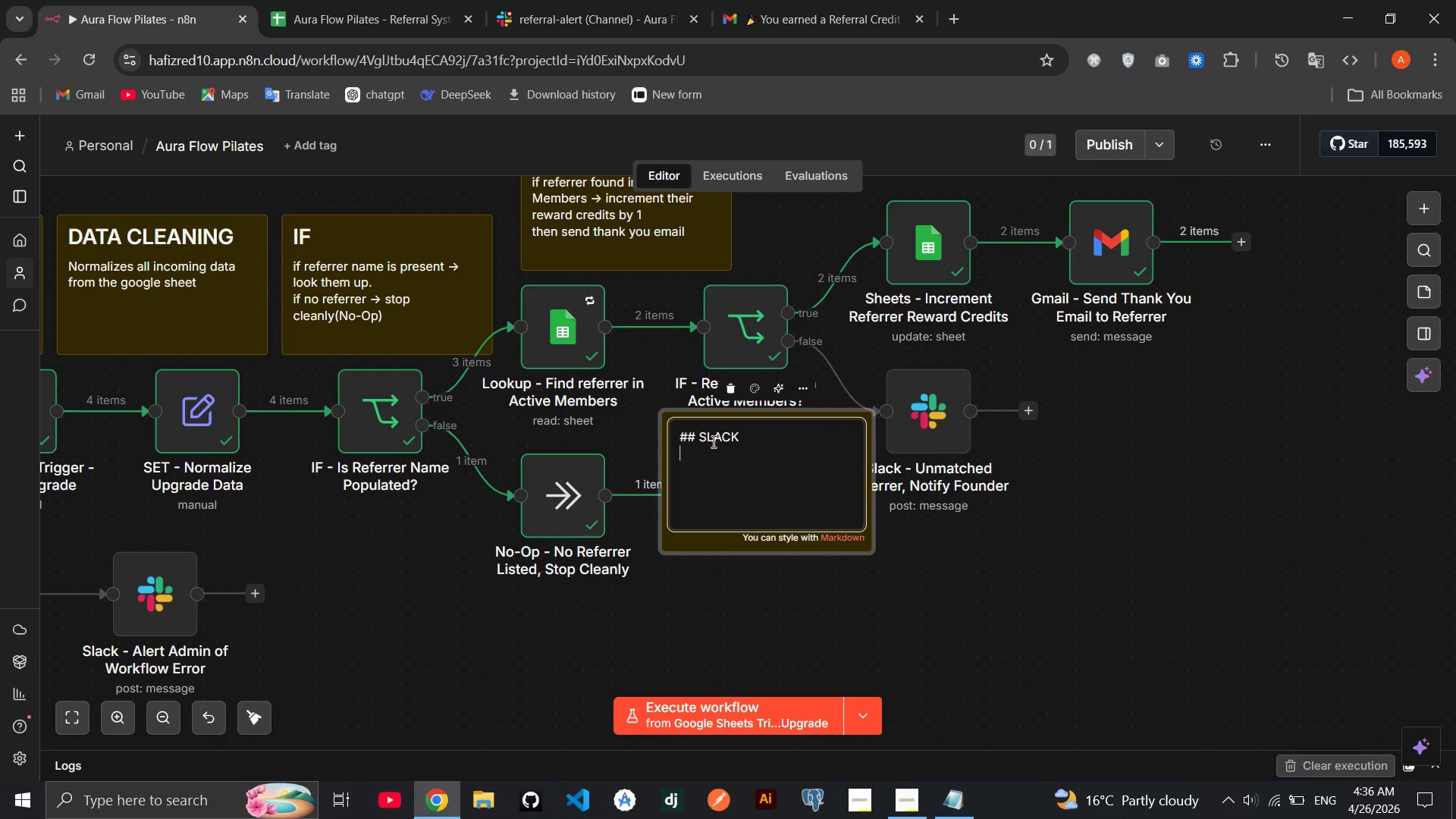 
type(slack alet to )
 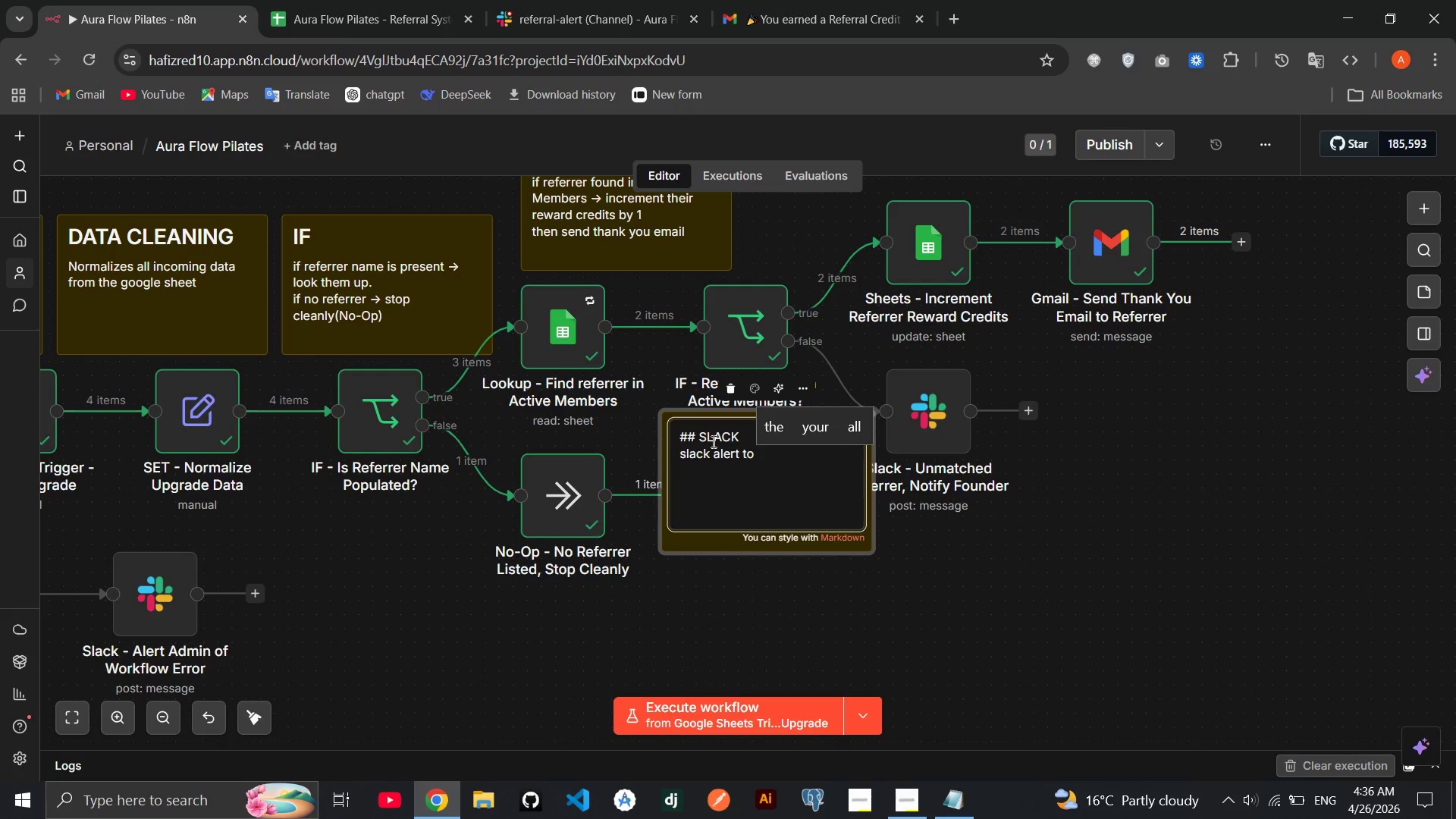 
hold_key(key=R, duration=0.38)
 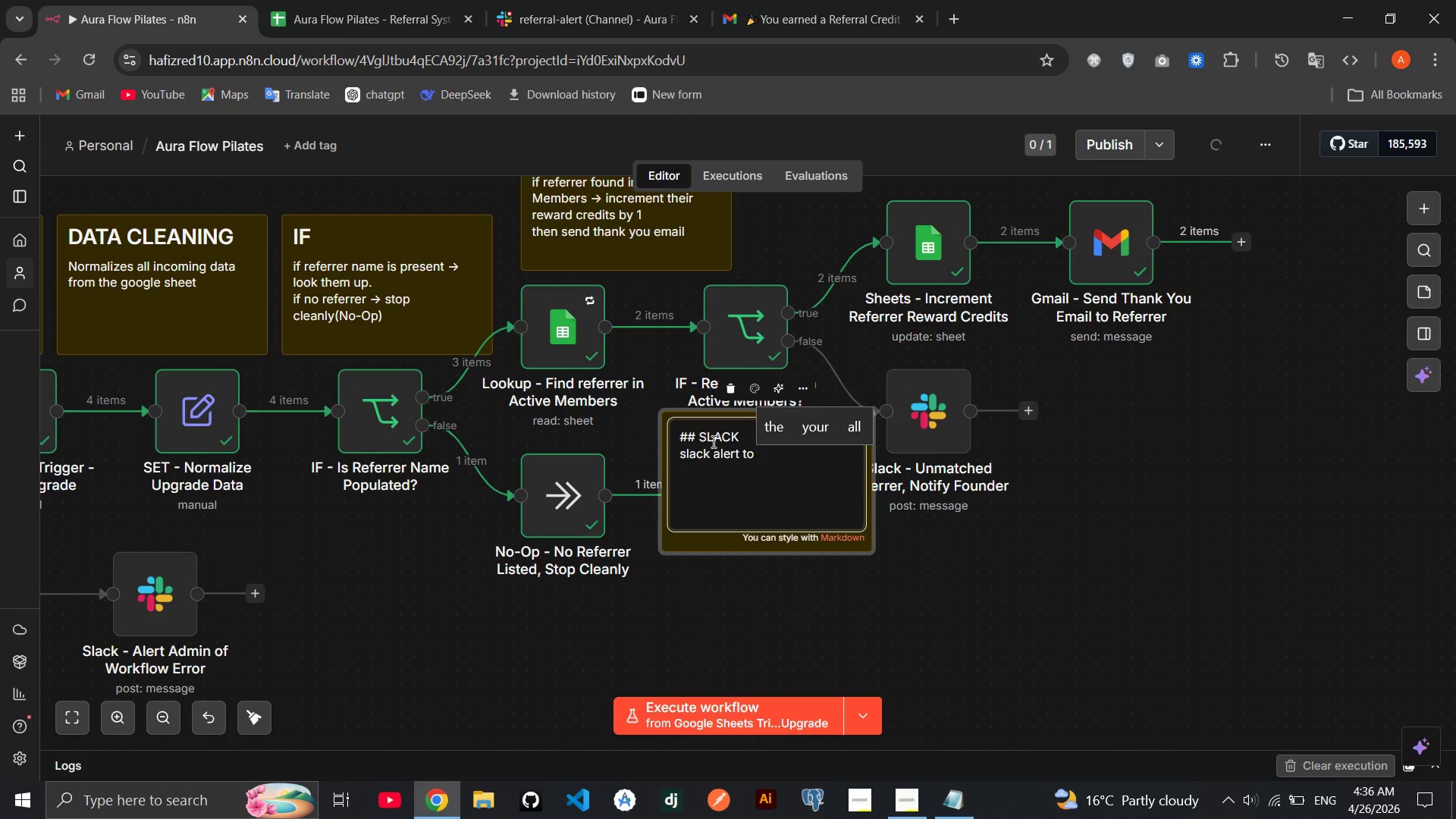 
wait(7.72)
 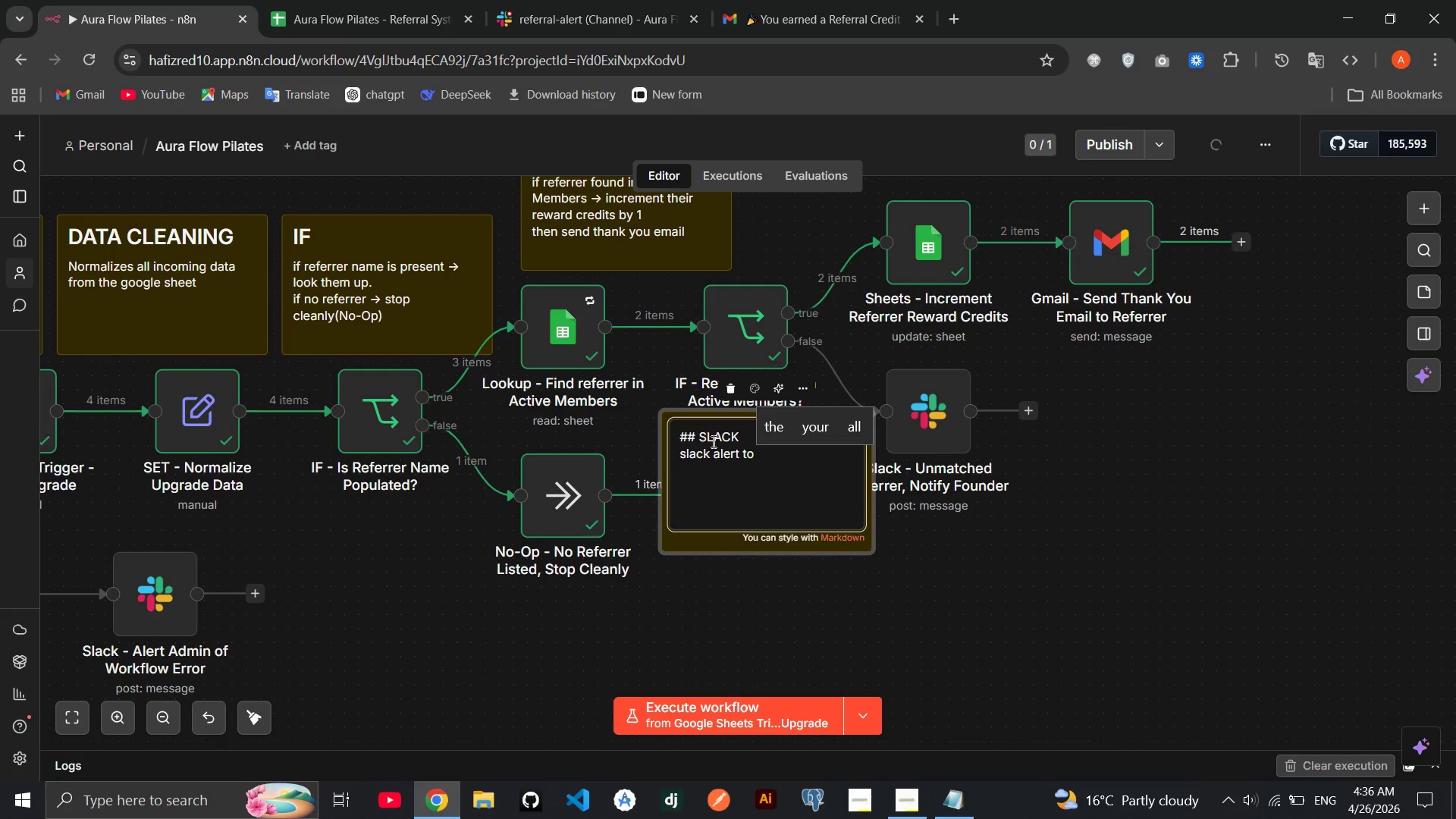 
type(funder of manual)
key(Backspace)
key(Backspace)
key(Backspace)
key(Backspace)
key(Backspace)
key(Backspace)
key(Backspace)
key(Backspace)
key(Backspace)
type(for manual revir)
key(Backspace)
type(ew)
 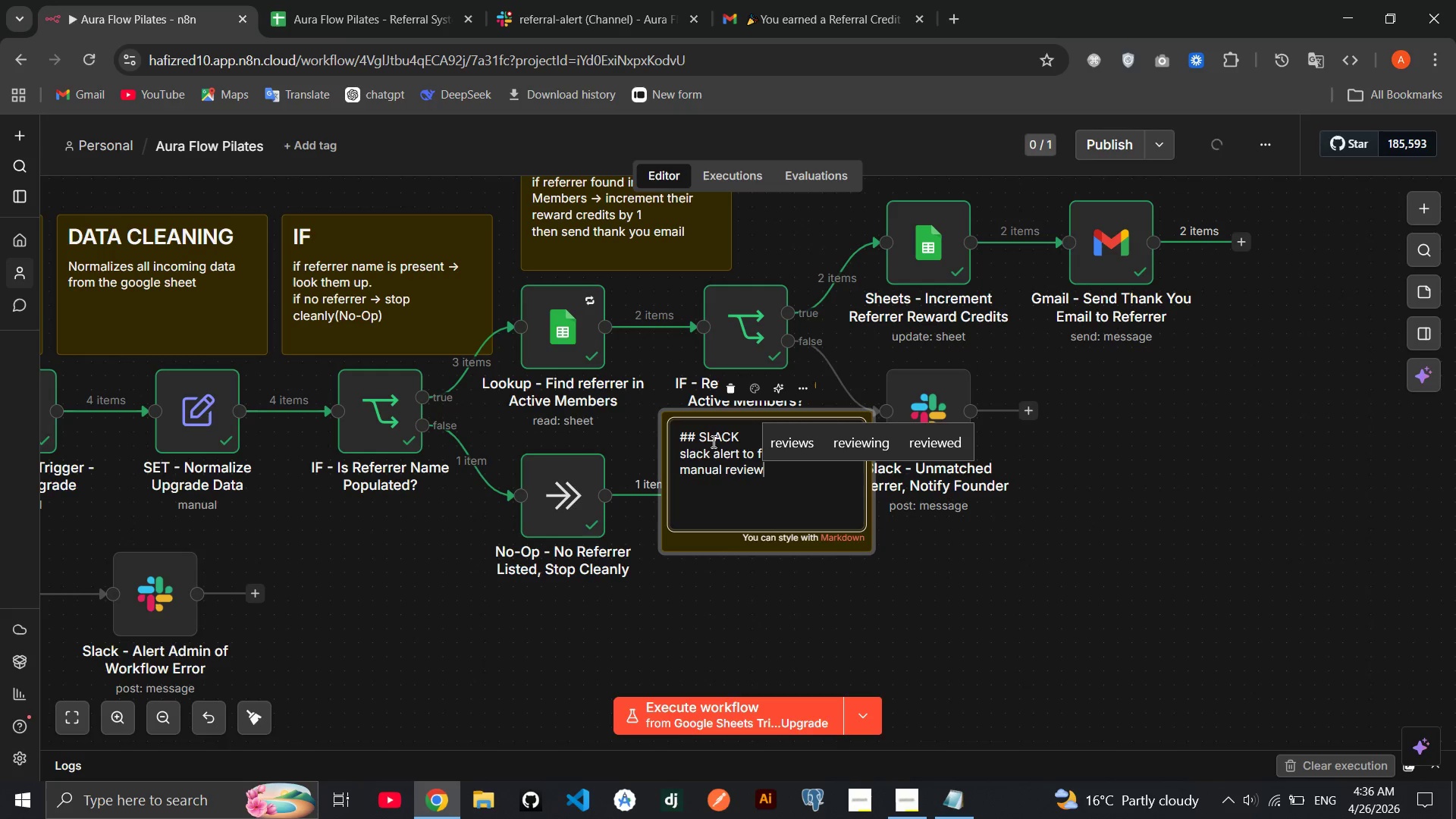 
wait(8.62)
 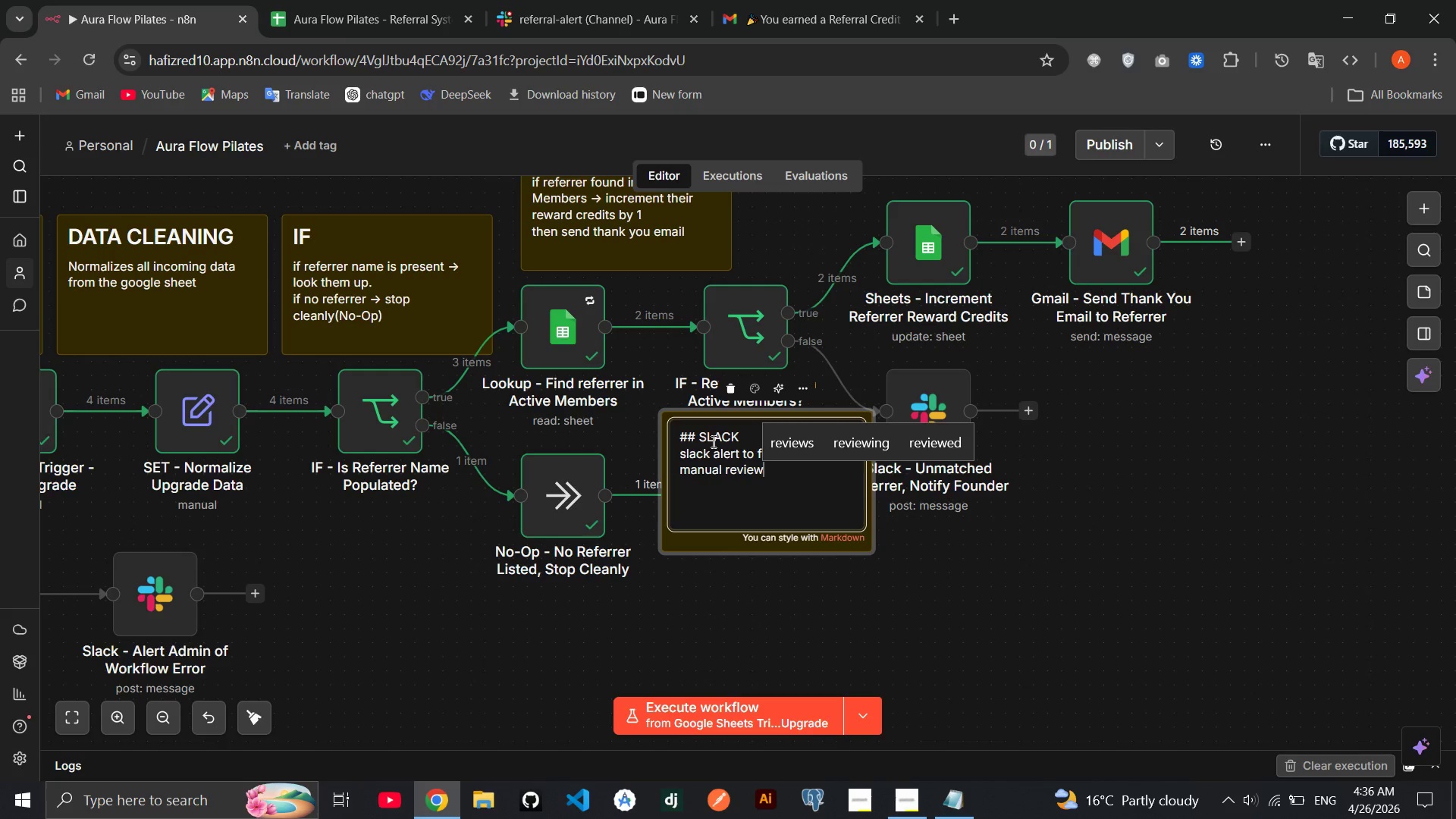 
type(, if th)
 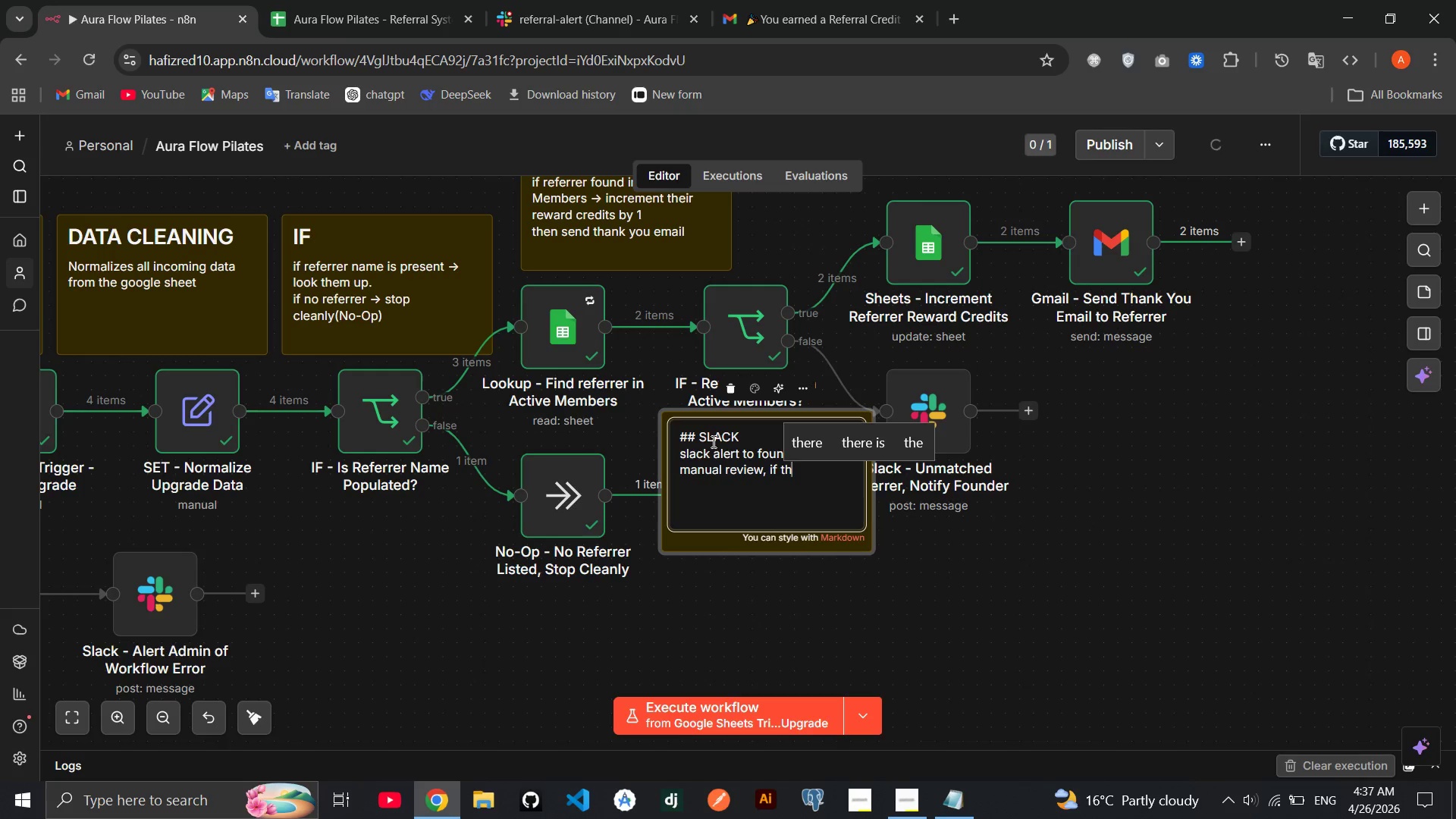 
type(e referrer culdn't)
 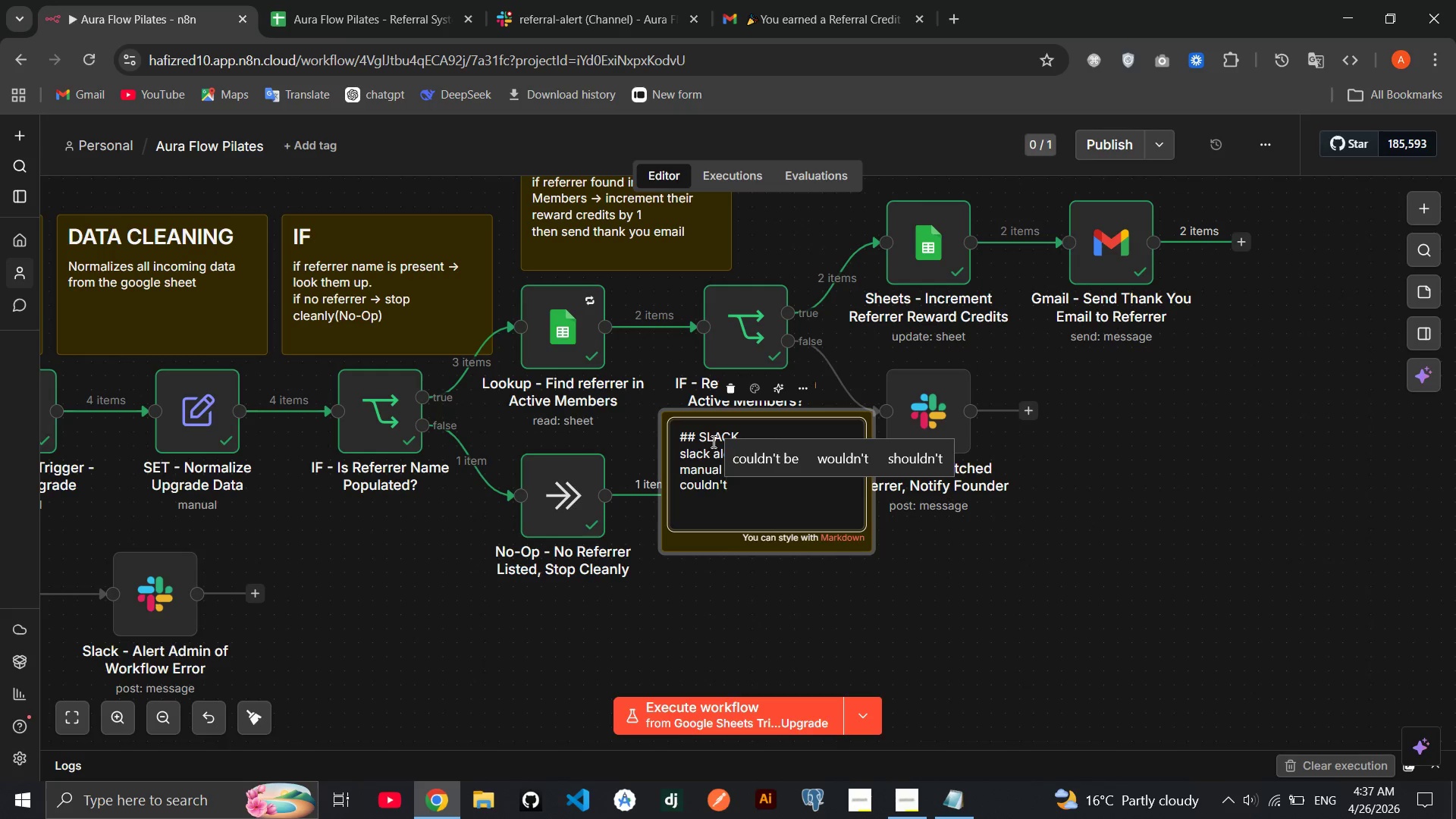 
hold_key(key=O, duration=0.36)
 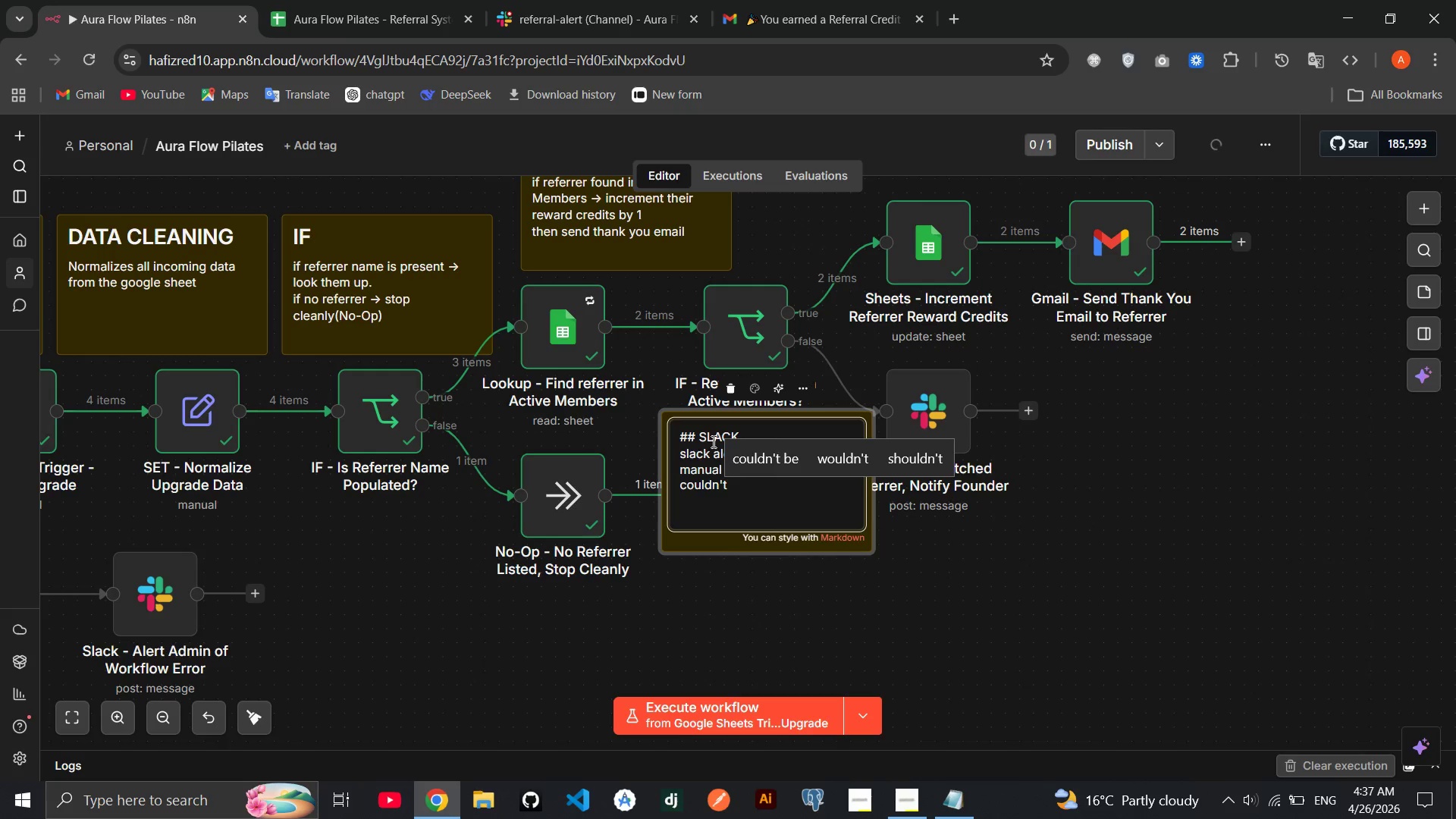 
key(Space)
 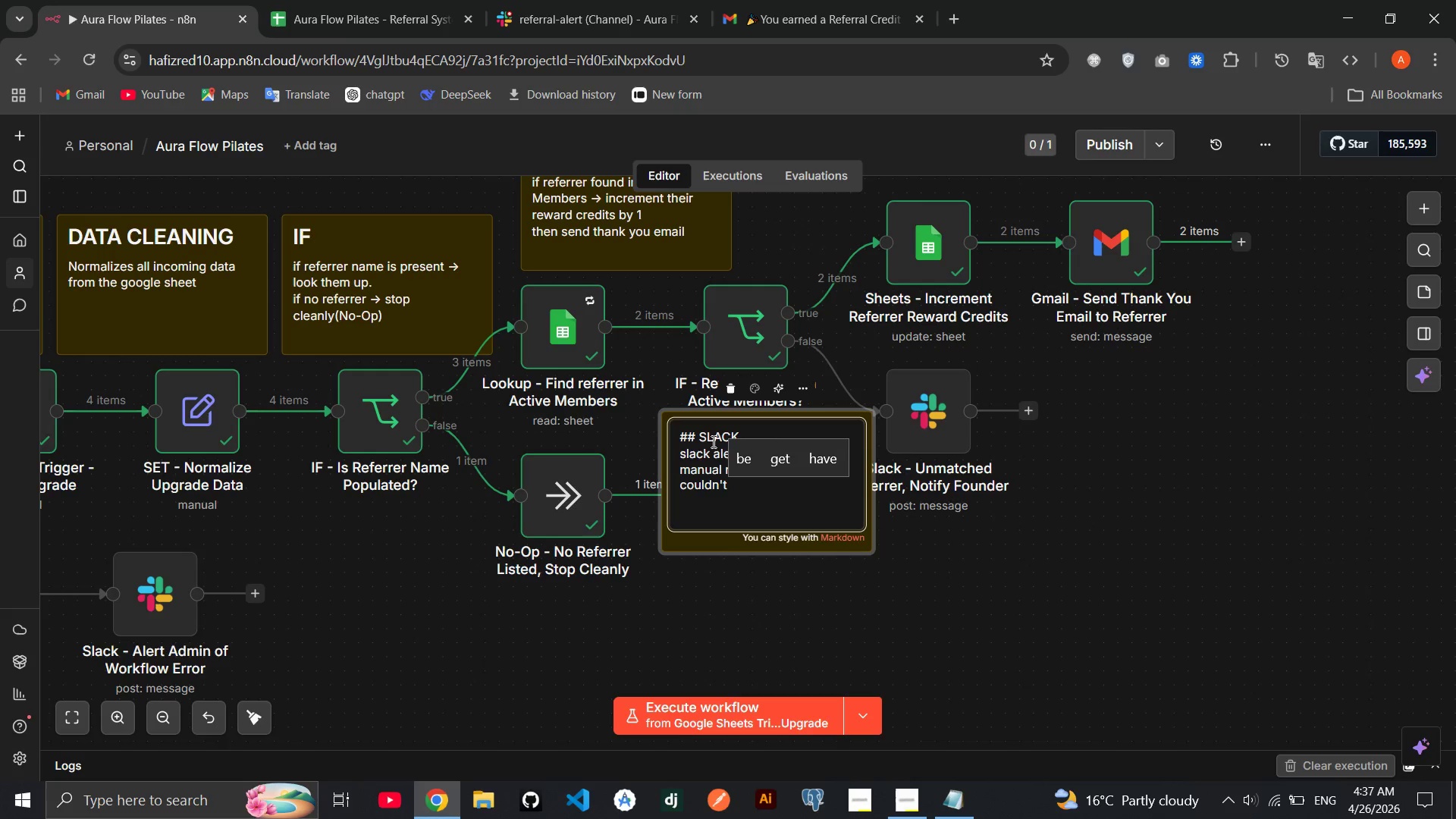 
wait(8.69)
 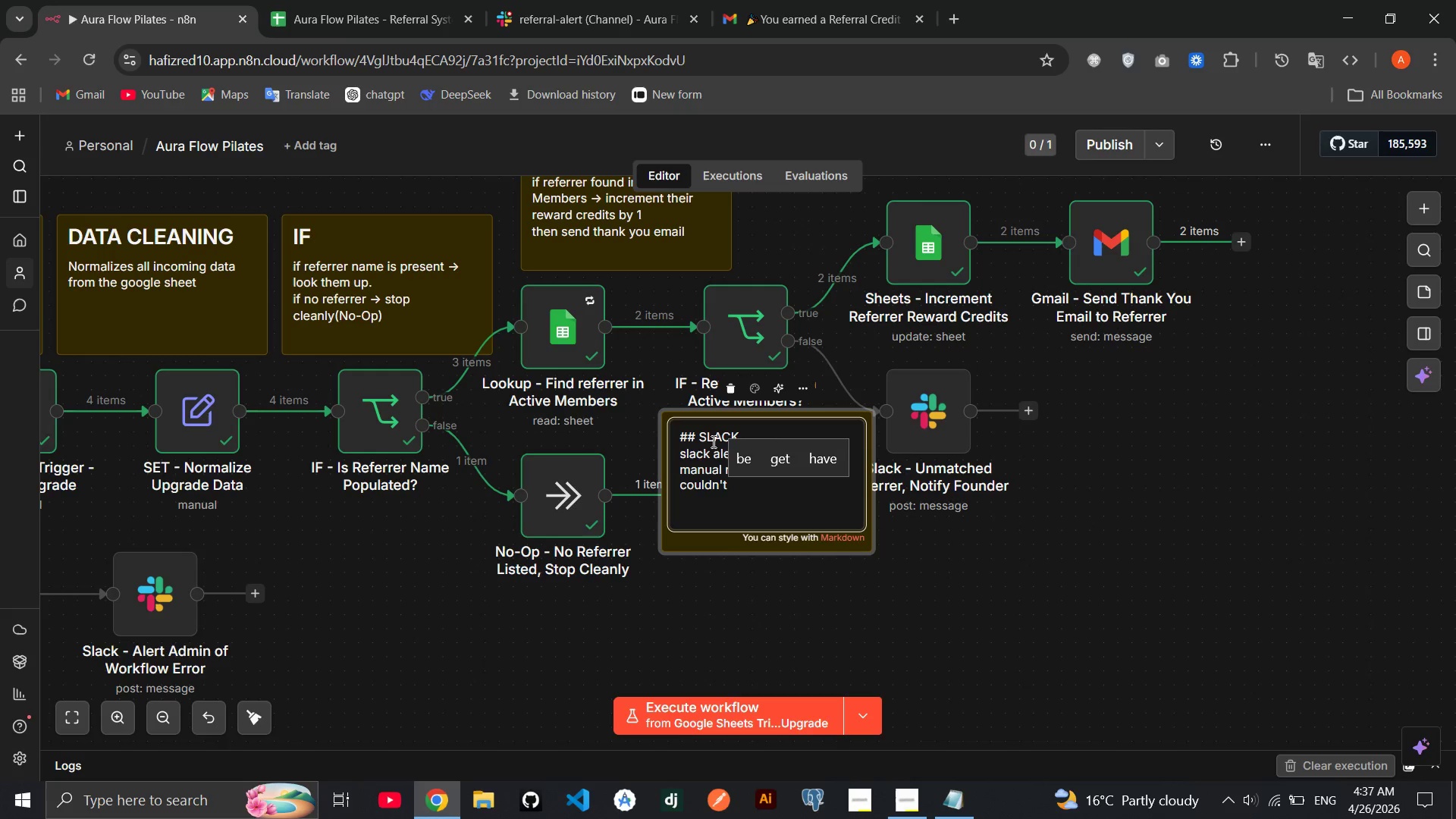 
type(be fund)
 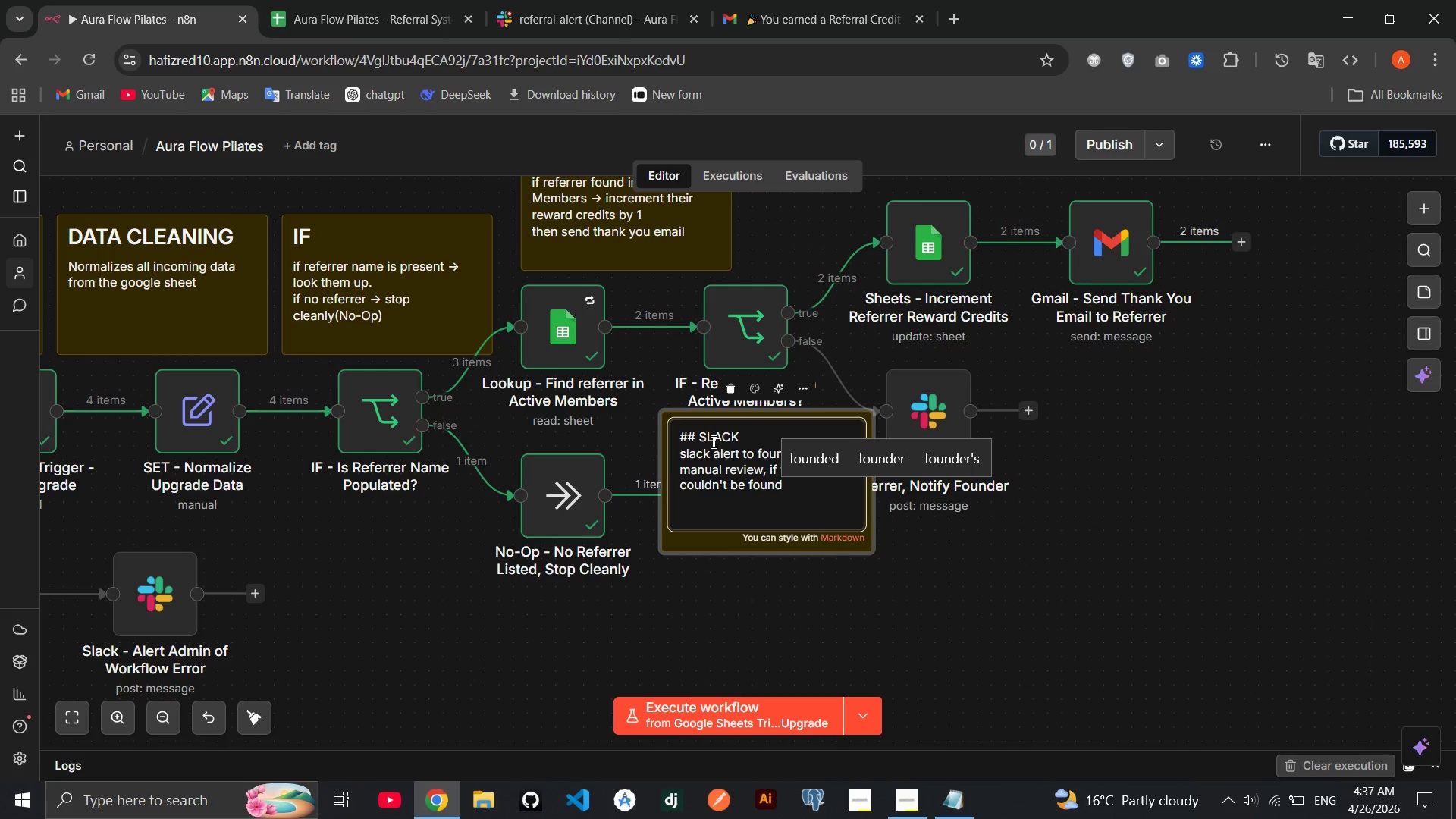 
hold_key(key=O, duration=0.31)
 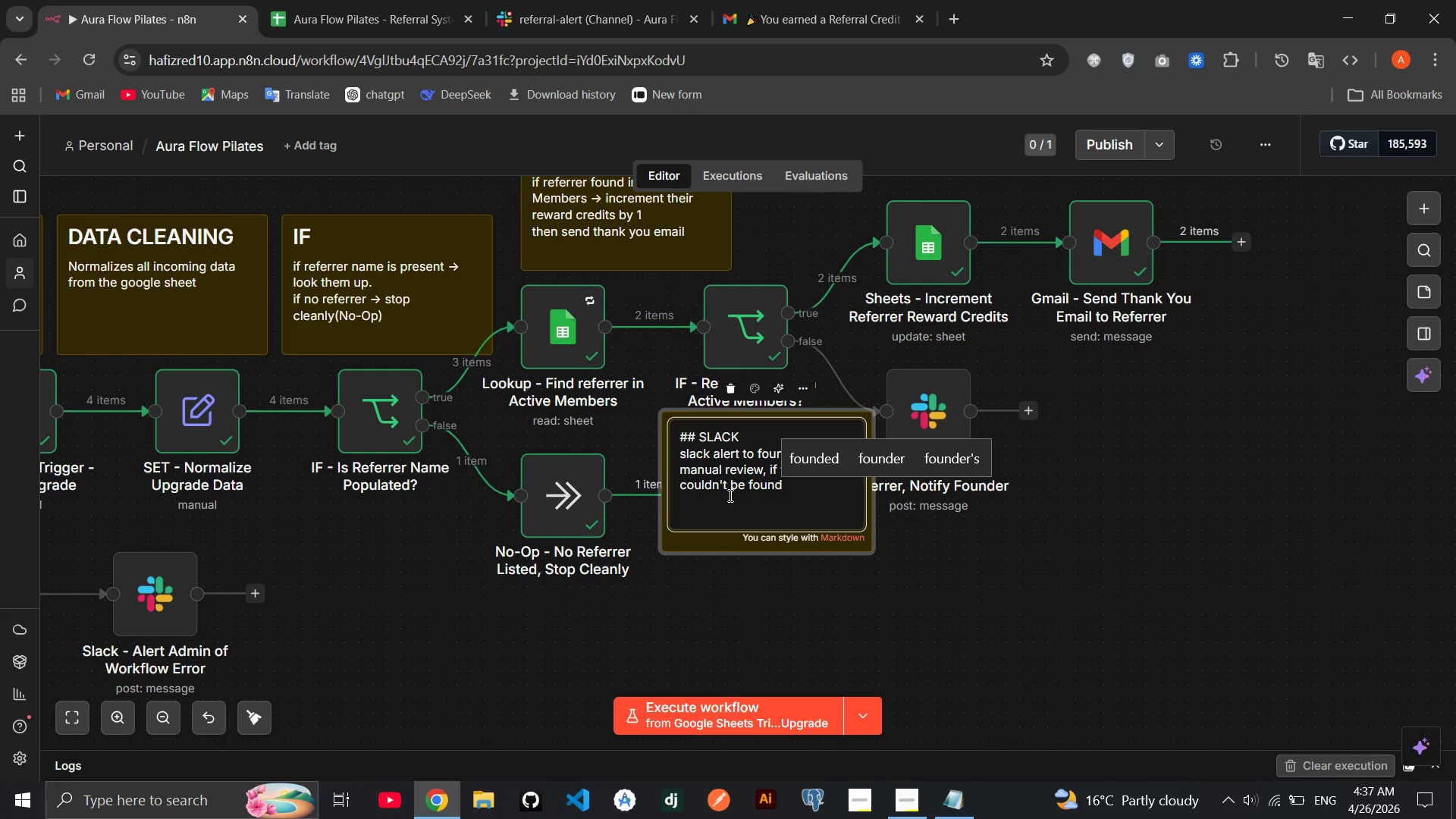 
key(Space)
 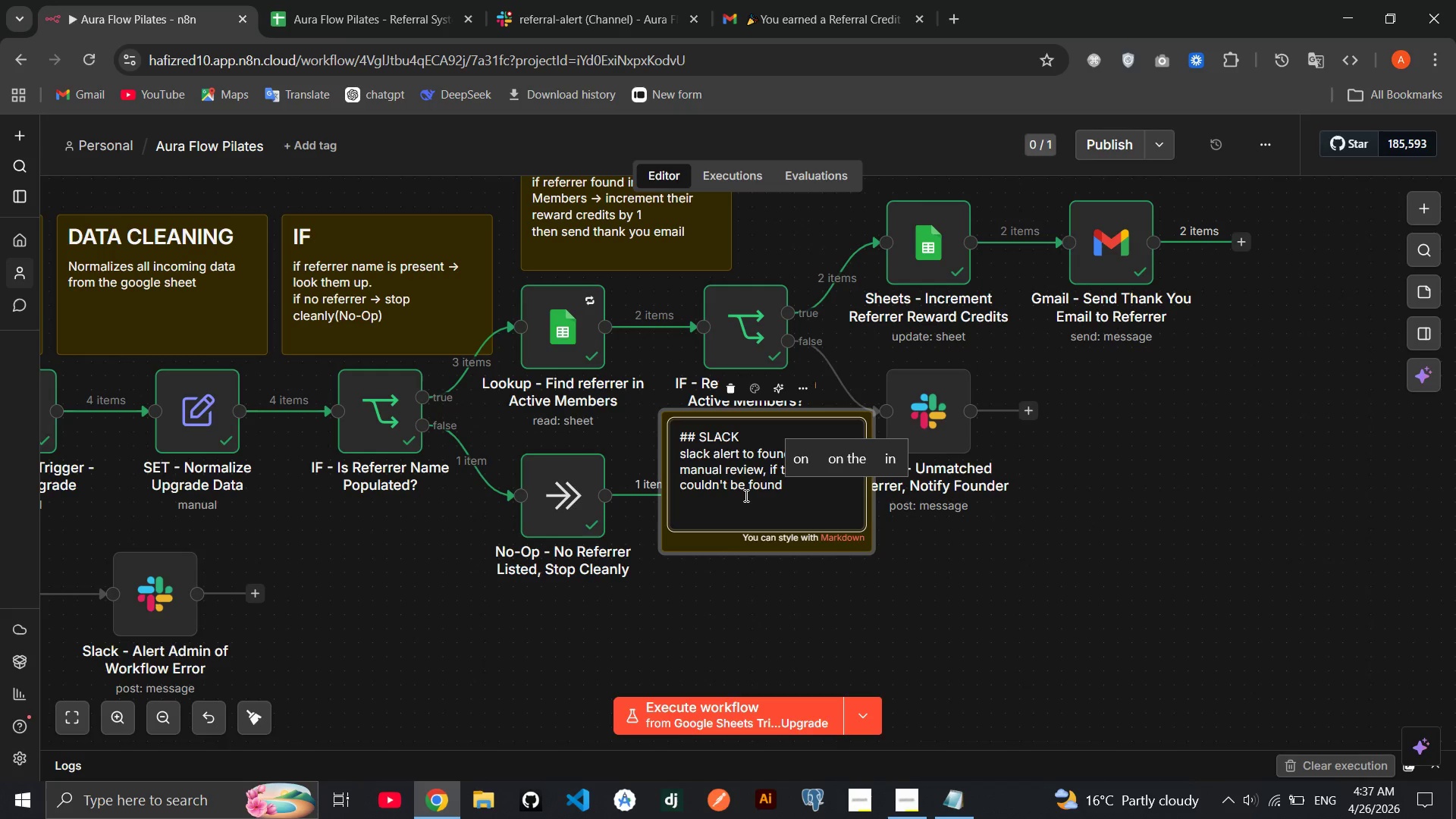 
key(Backspace)
 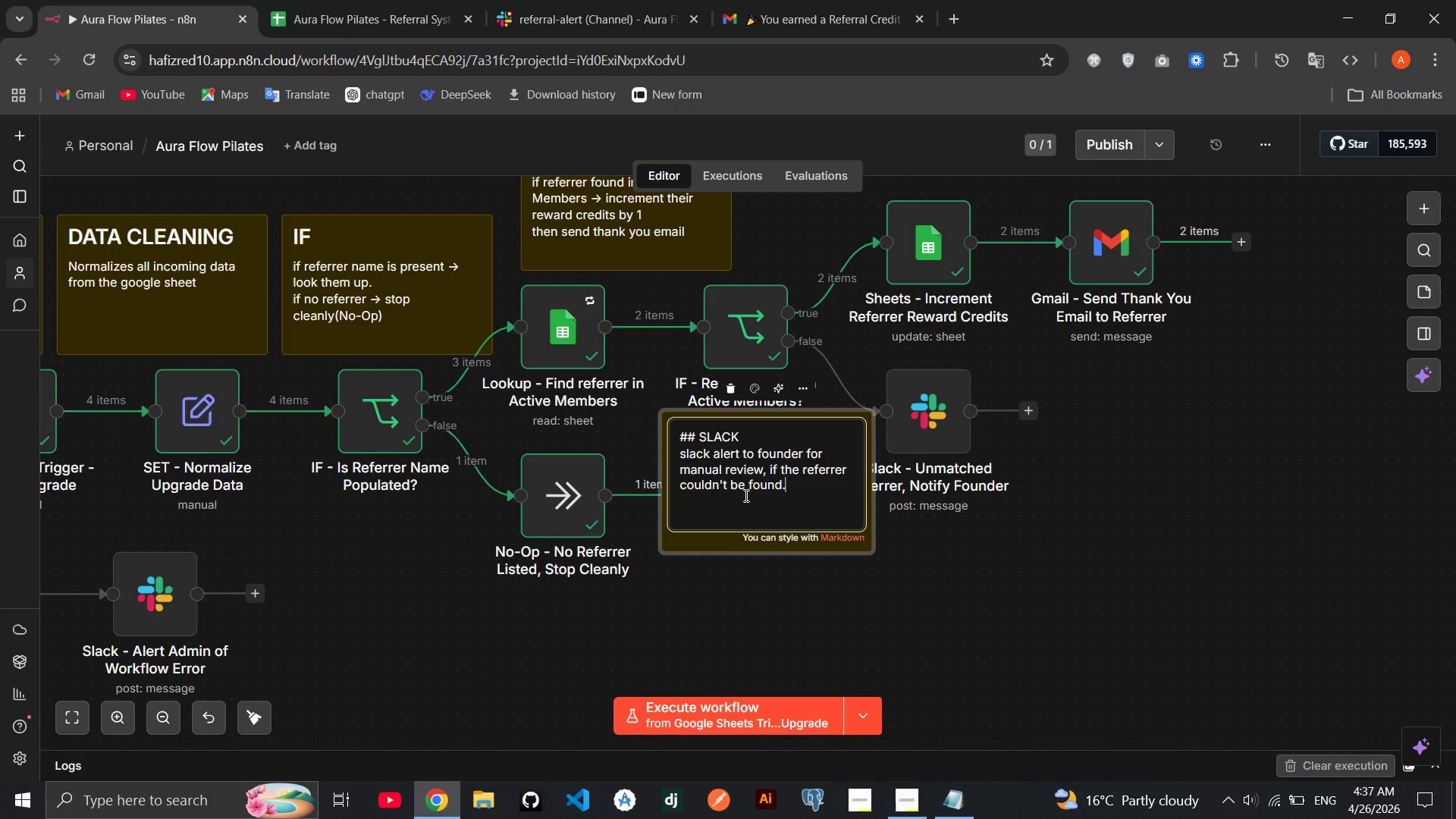 
key(Period)
 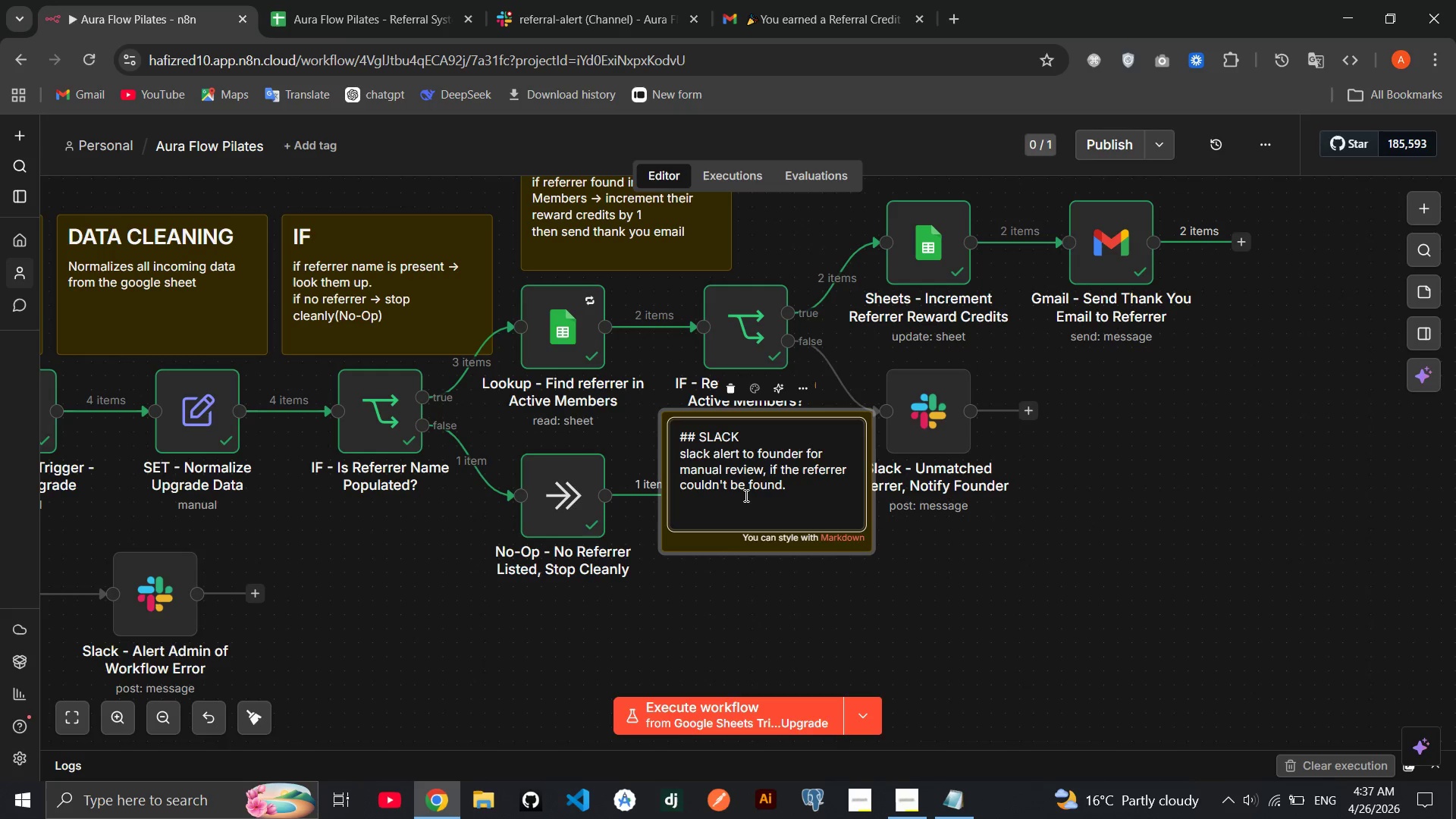 
wait(6.25)
 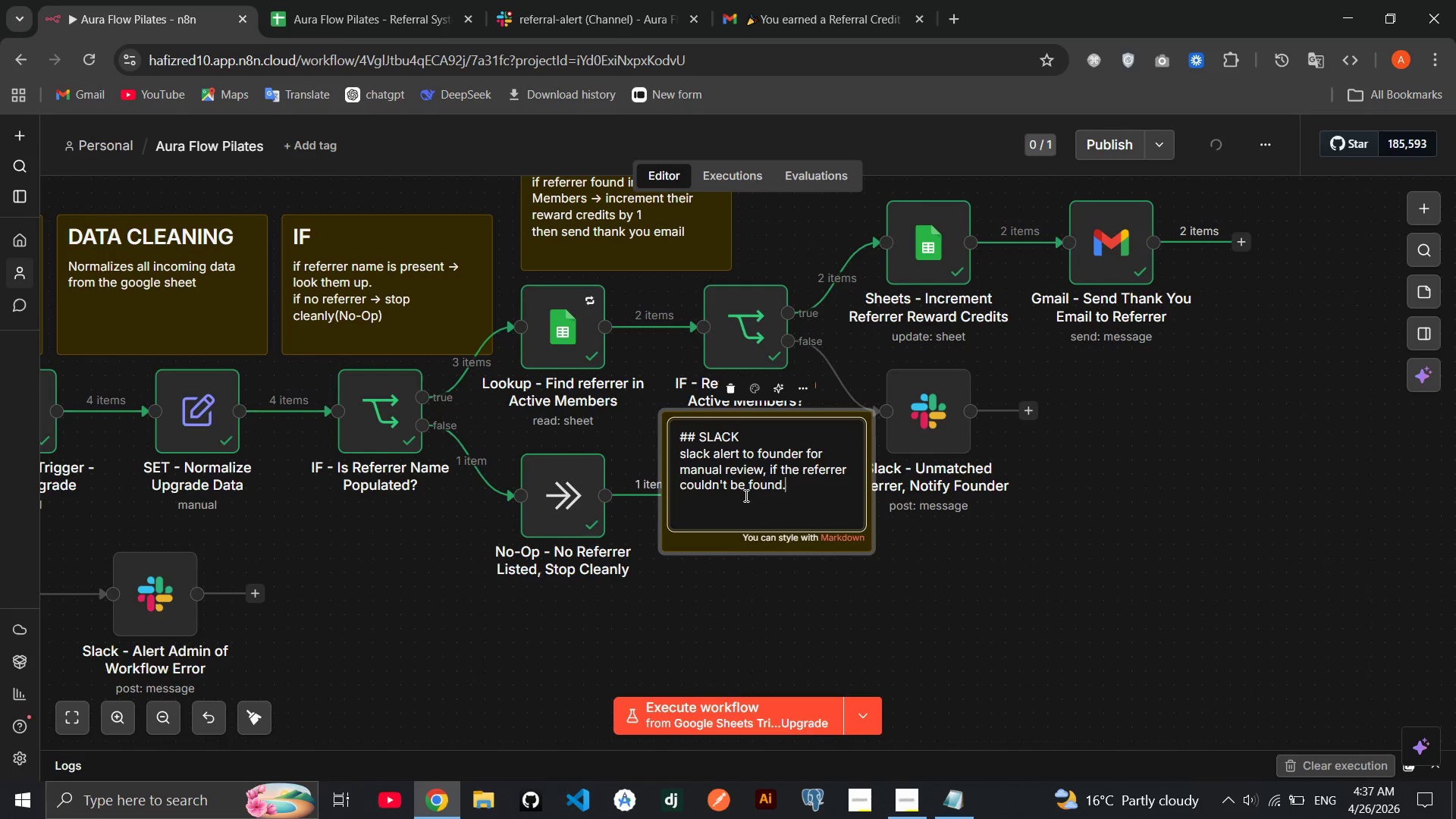 
left_click([1316, 550])
 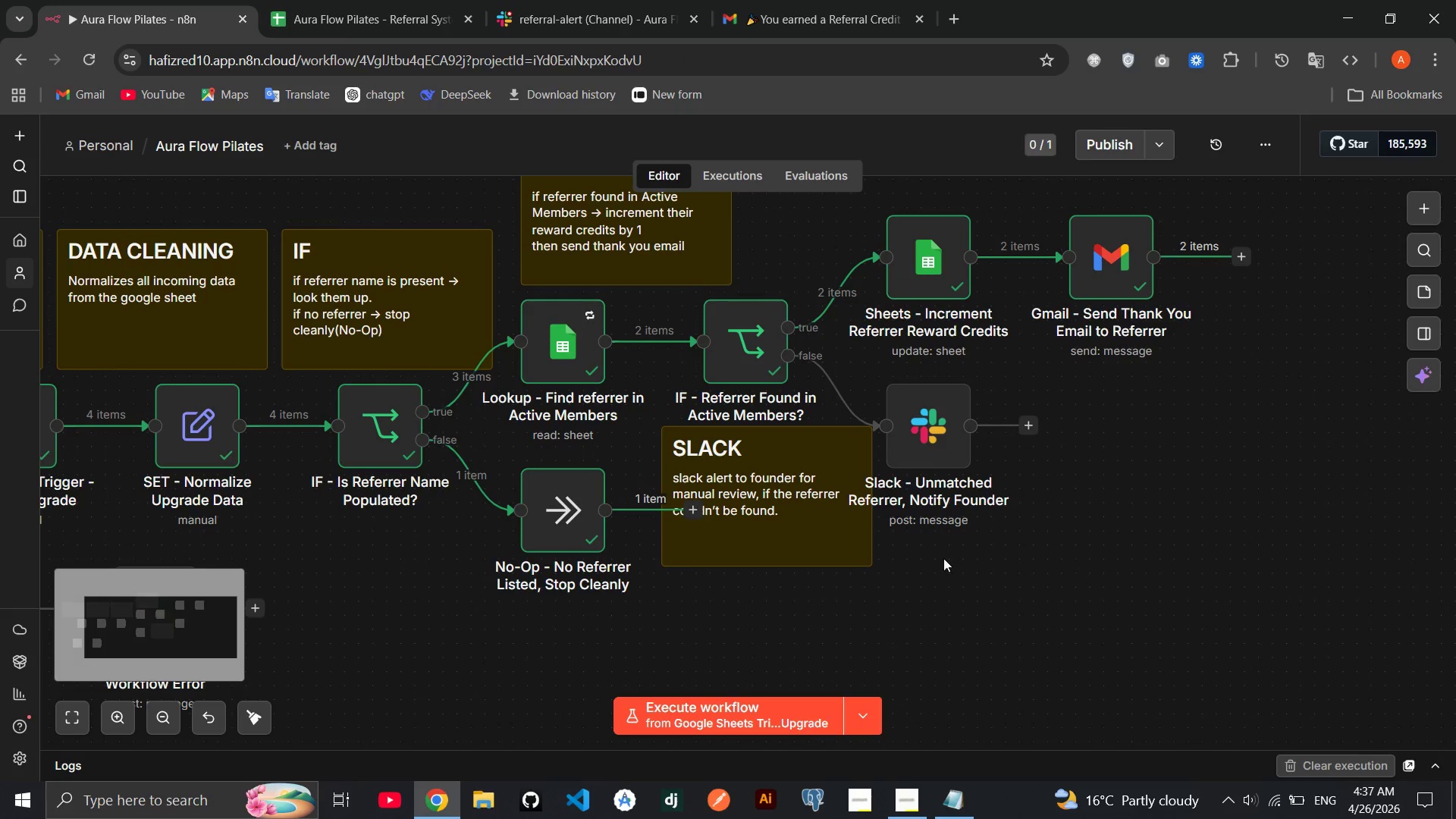 
left_click_drag(start_coordinate=[795, 515], to_coordinate=[1172, 469])
 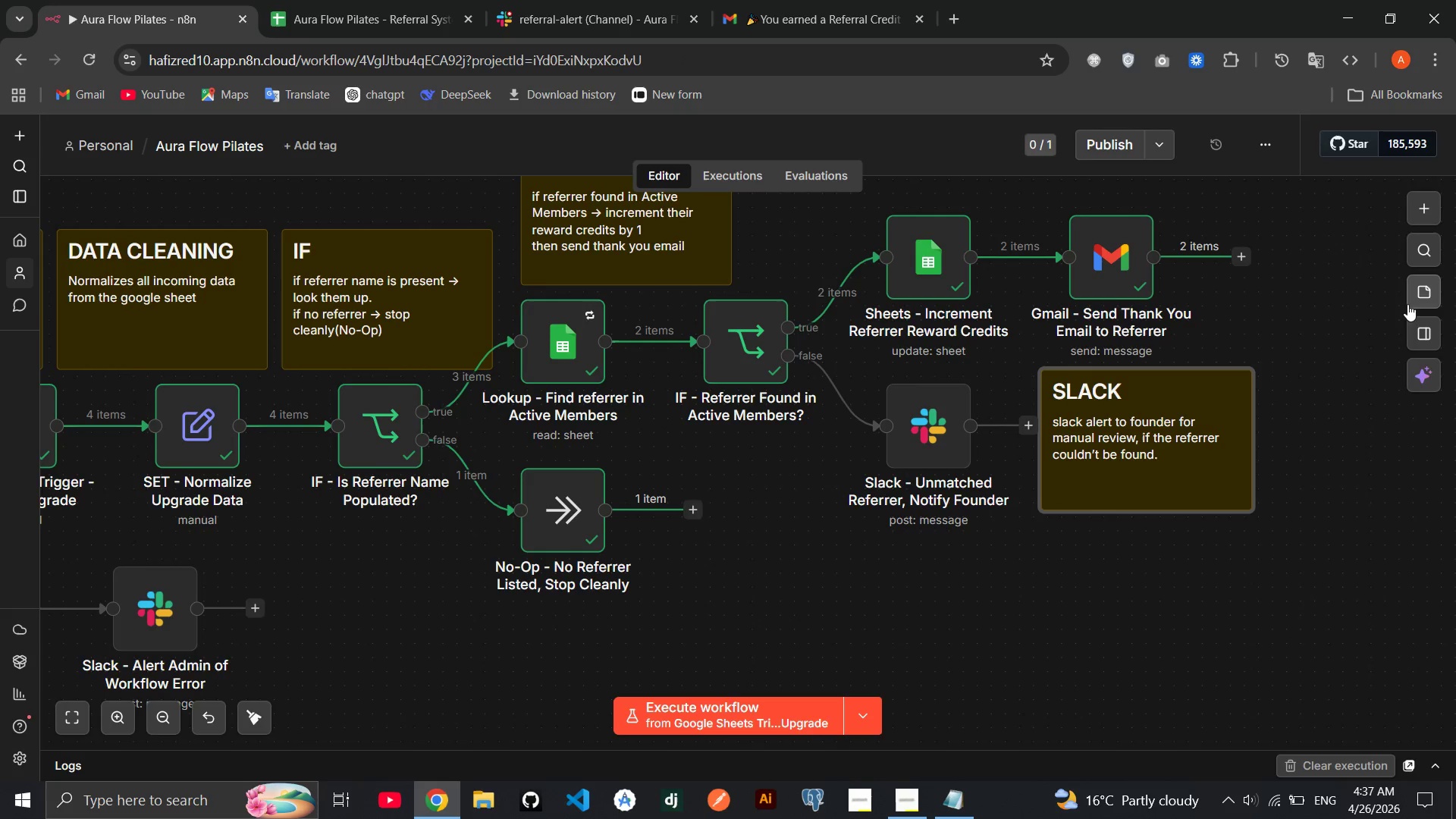 
left_click([1415, 299])
 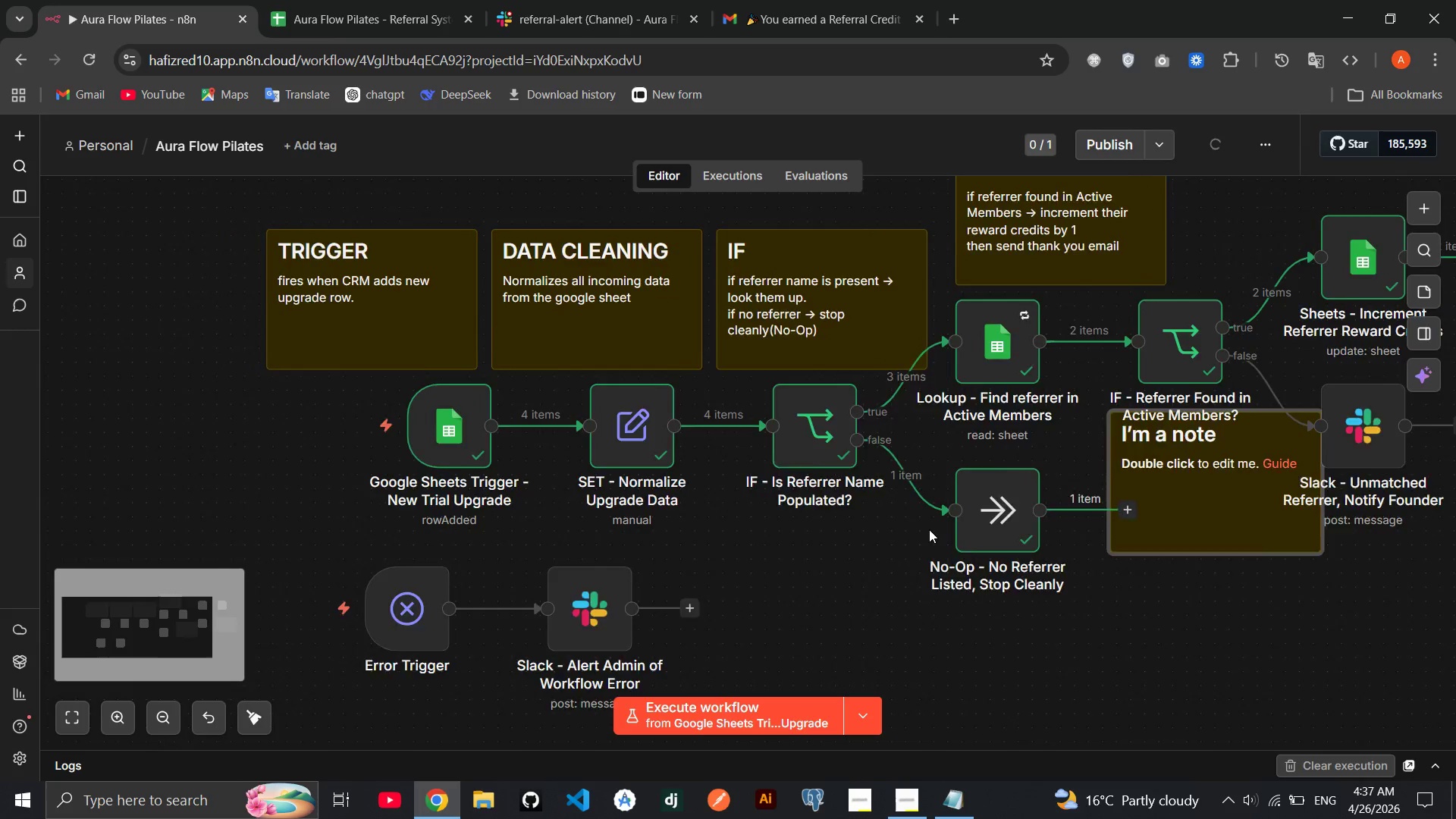 
left_click_drag(start_coordinate=[1197, 356], to_coordinate=[217, 503])
 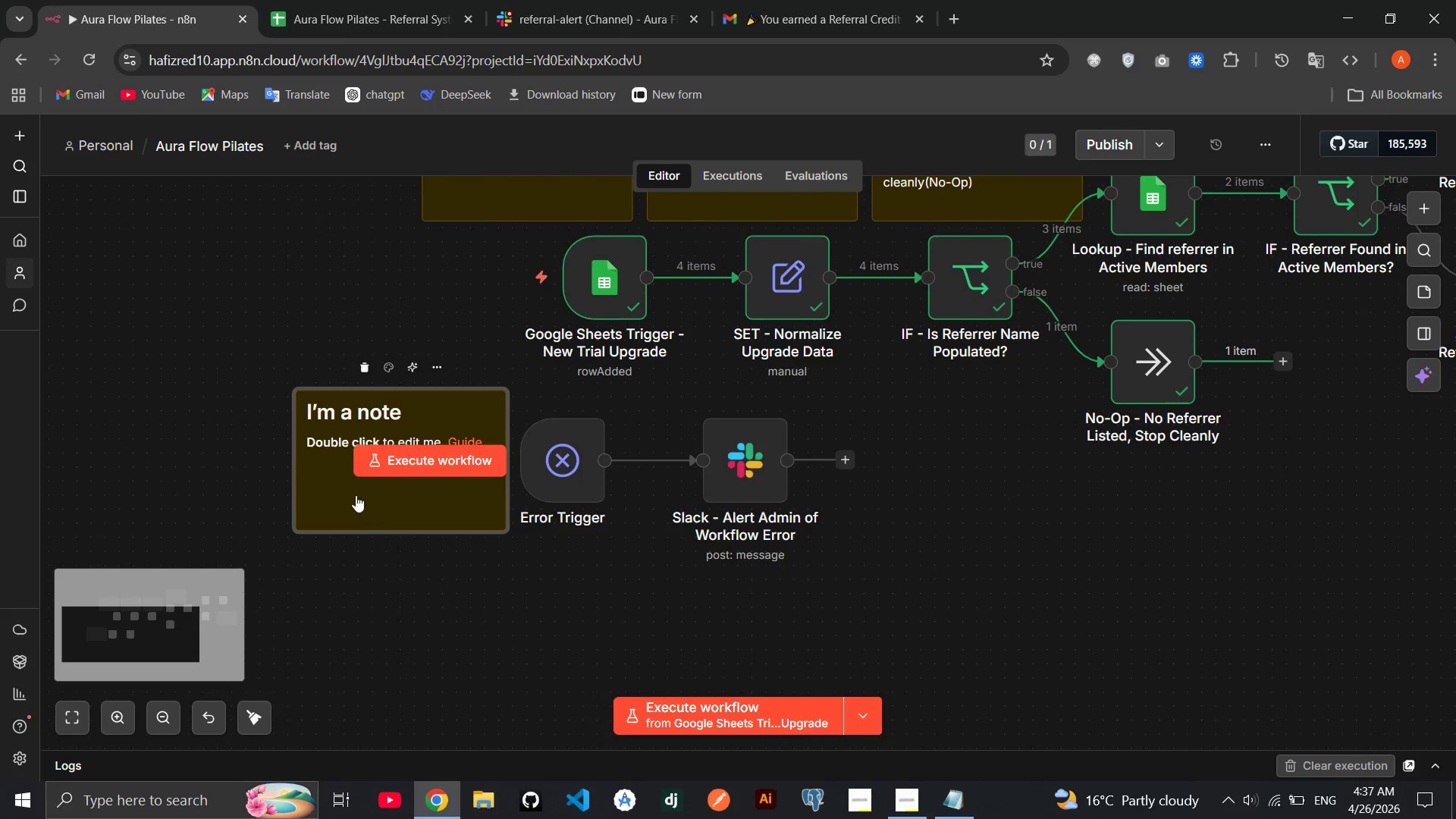 
double_click([351, 491])
 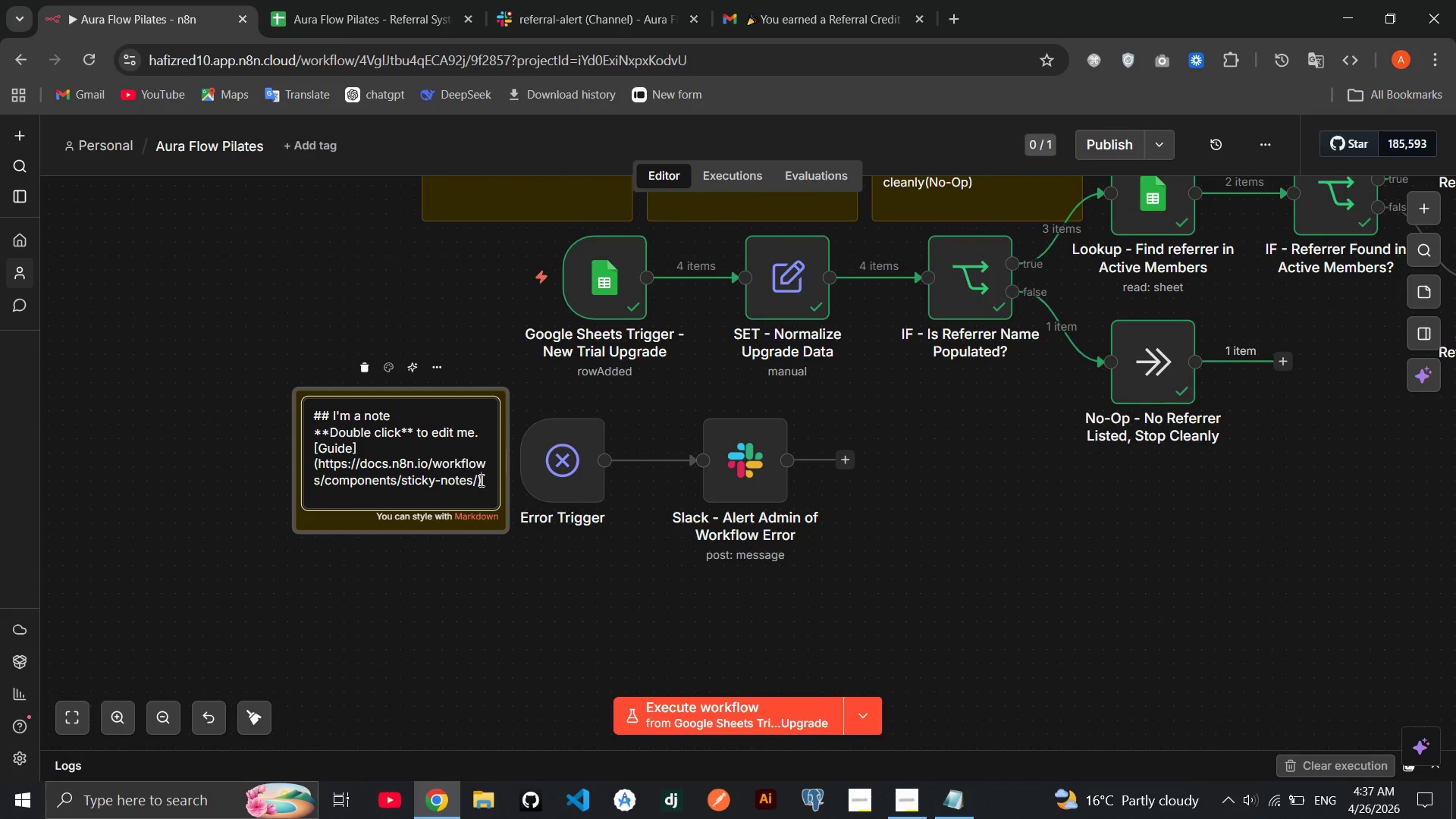 
left_click_drag(start_coordinate=[487, 485], to_coordinate=[337, 410])
 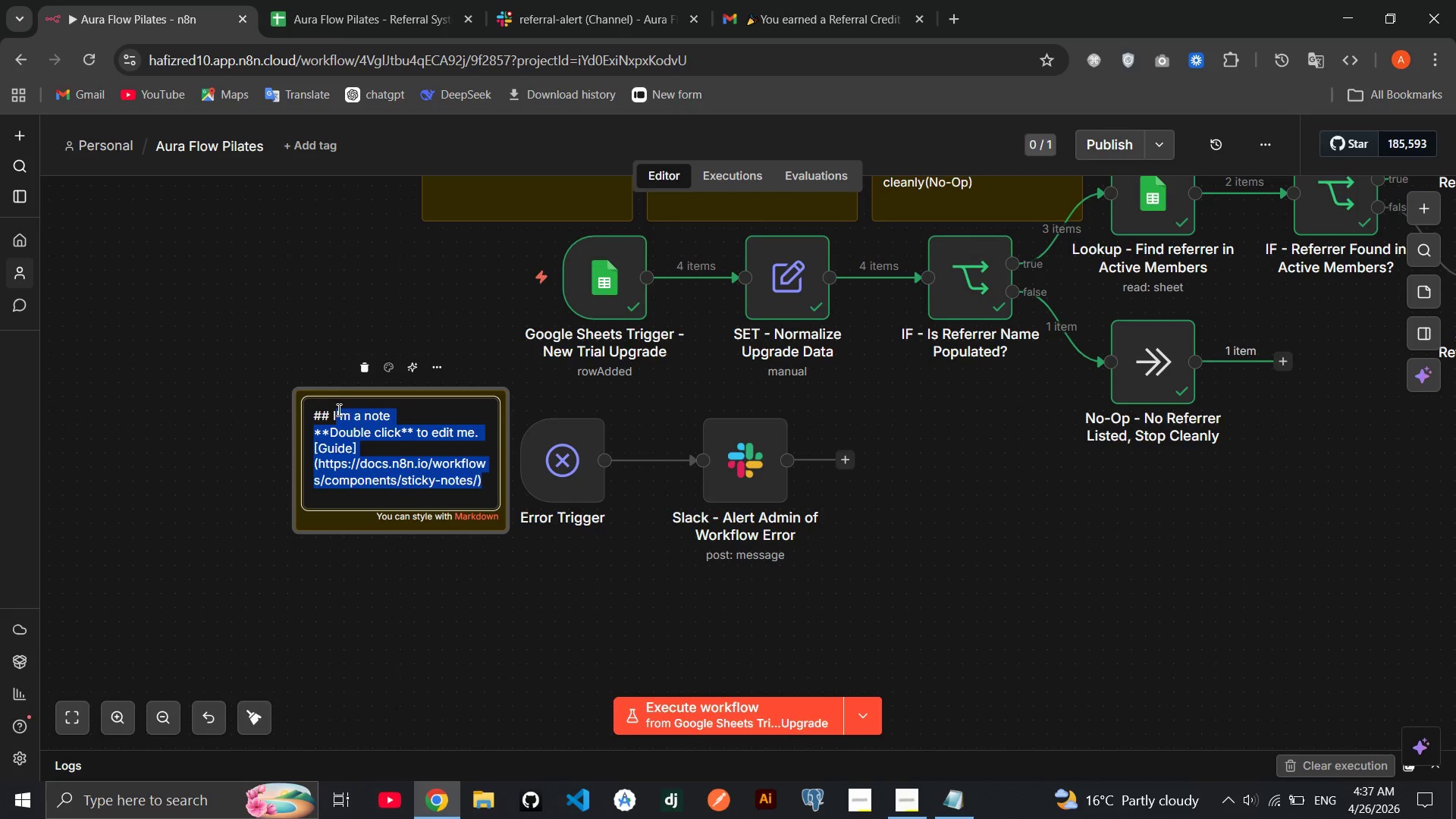 
key(Backspace)
 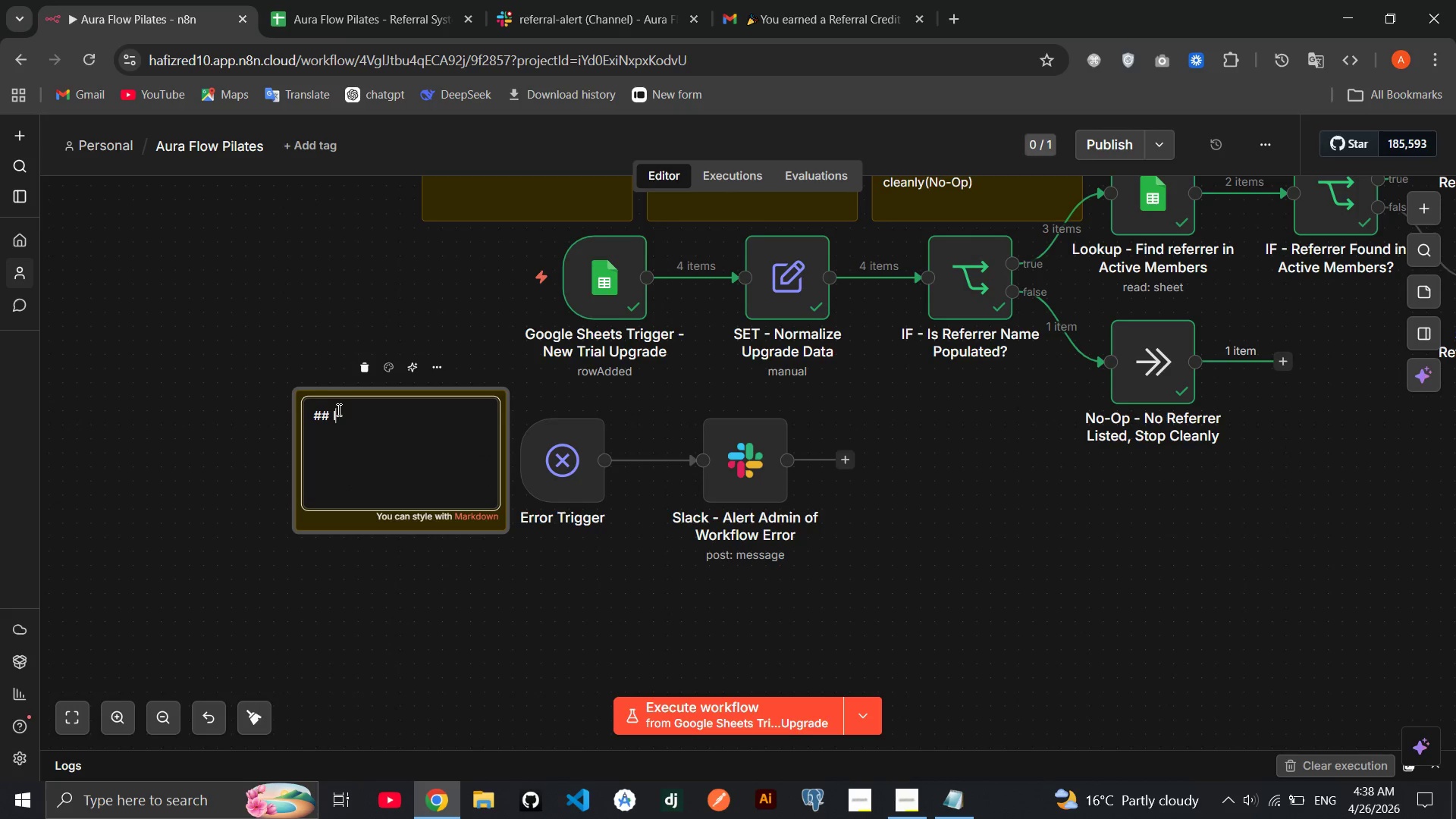 
key(Backspace)
 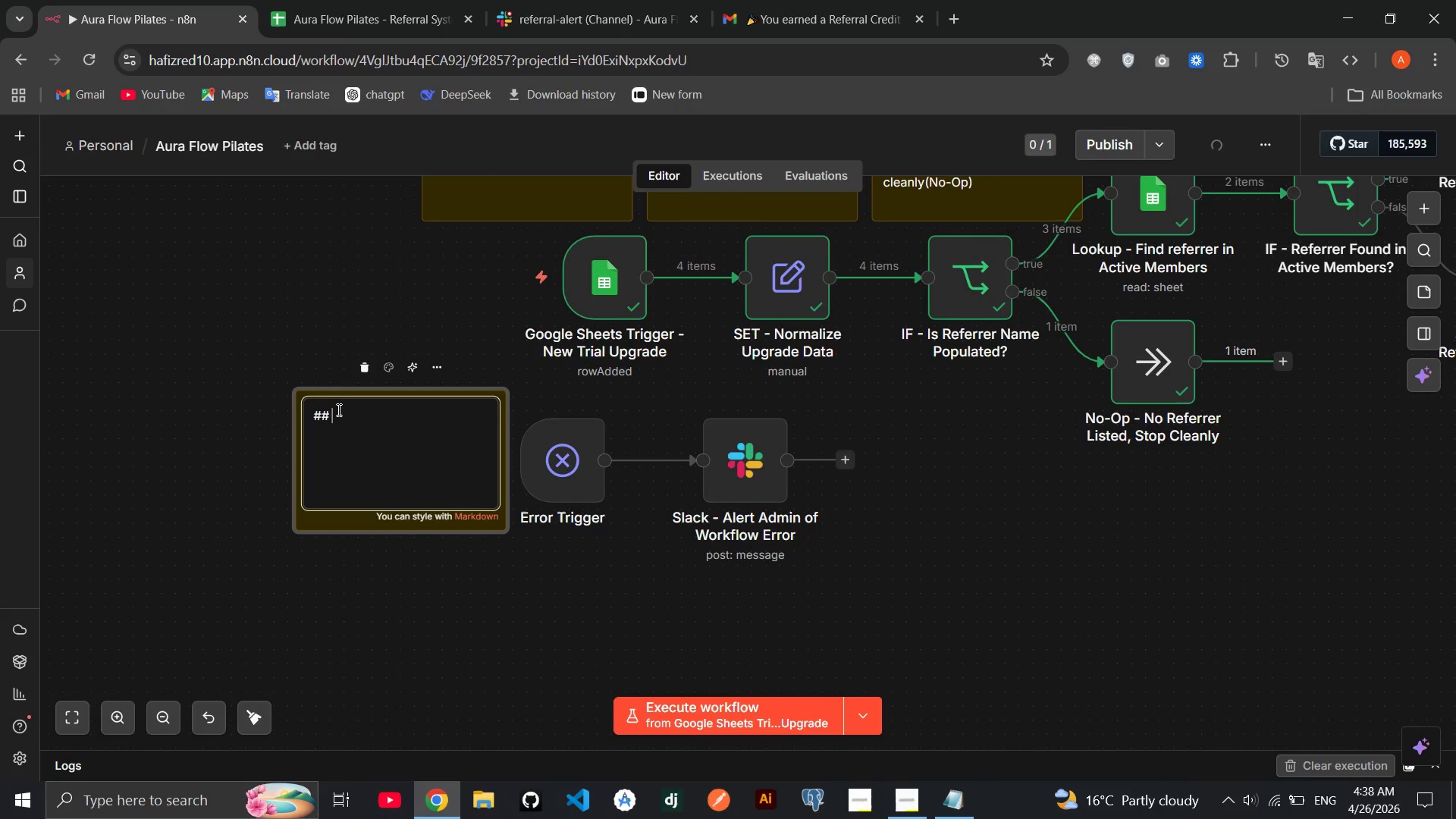 
type(Global Error Handler)
 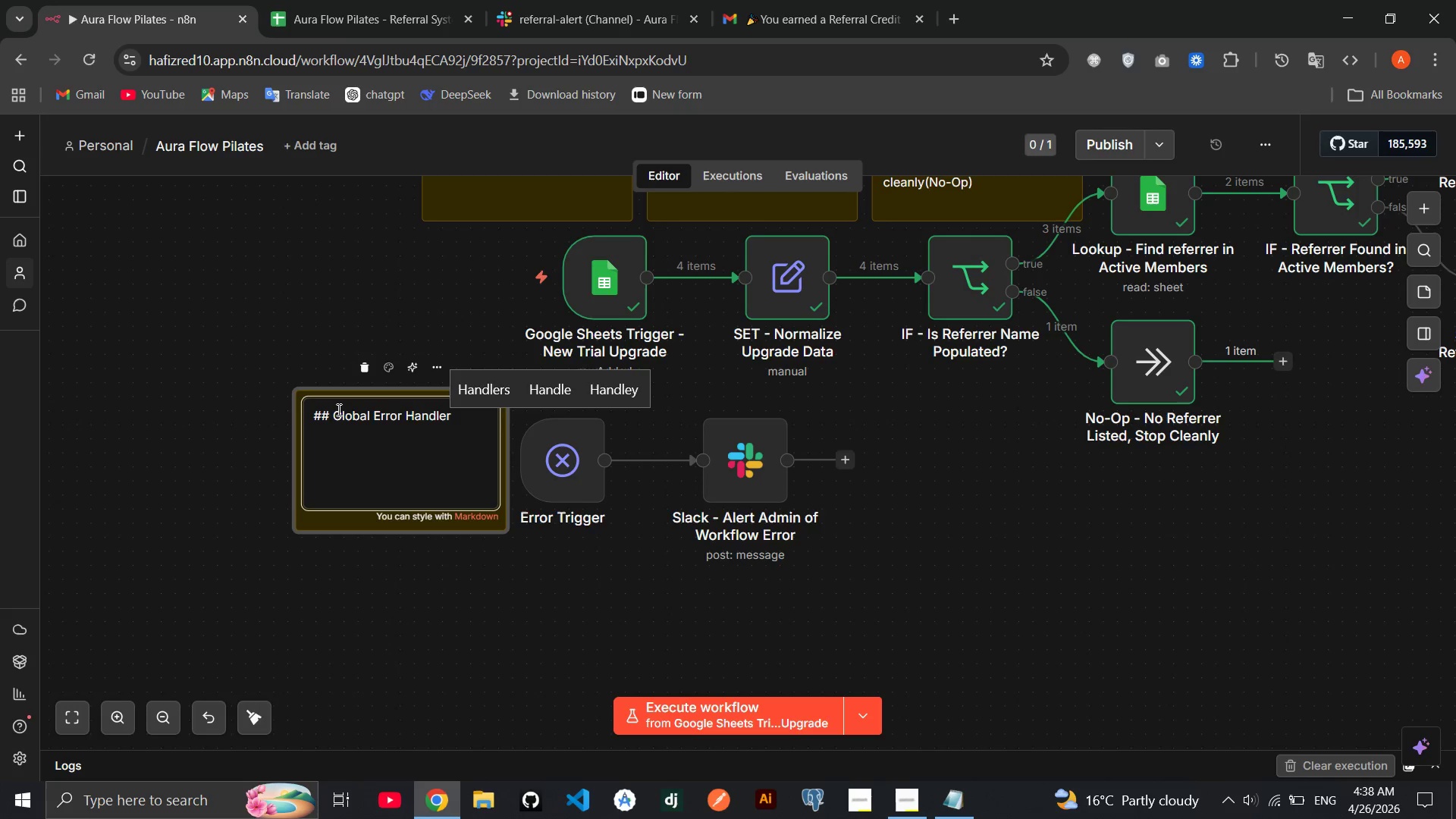 
key(Enter)
 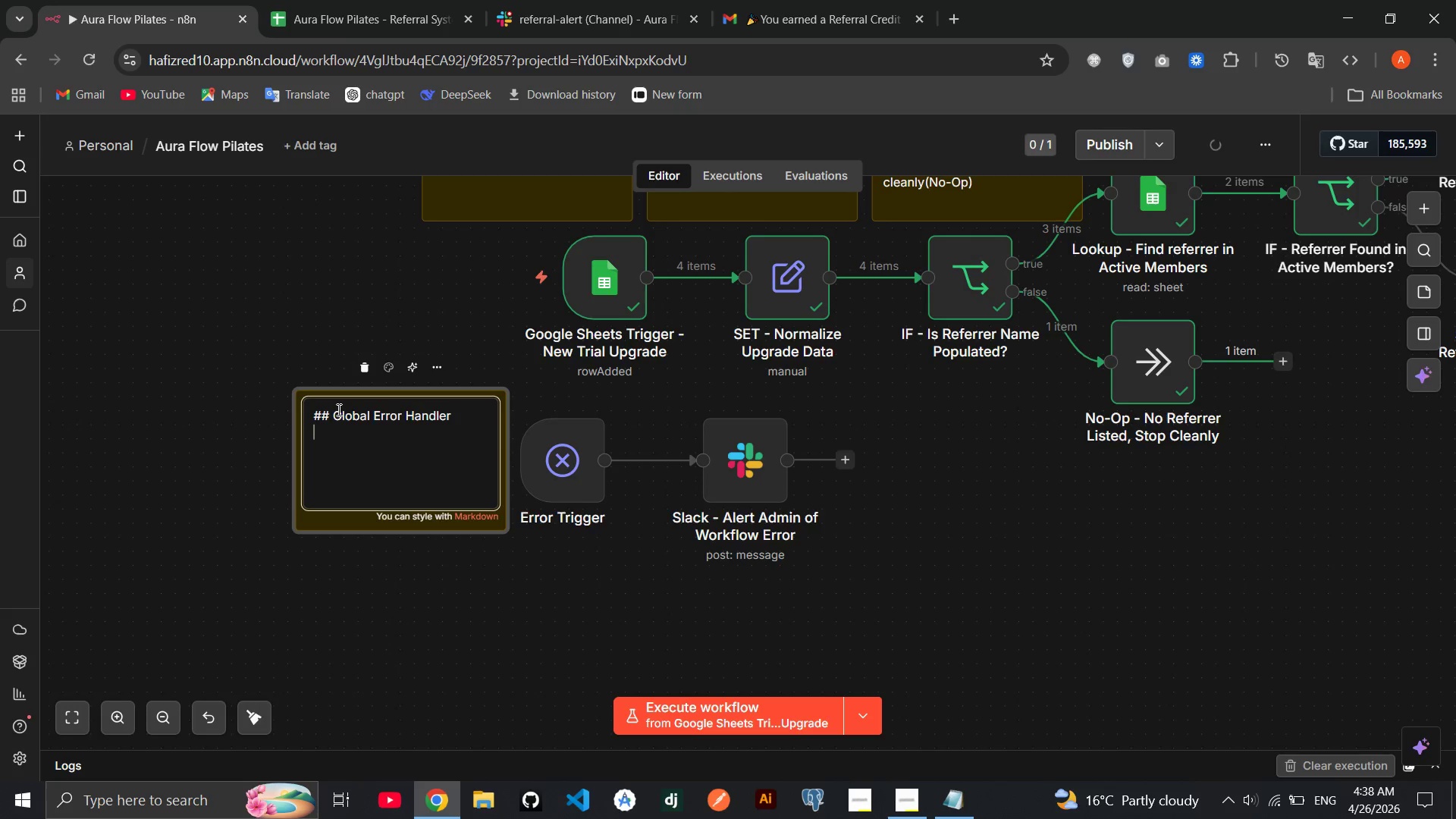 
wait(5.95)
 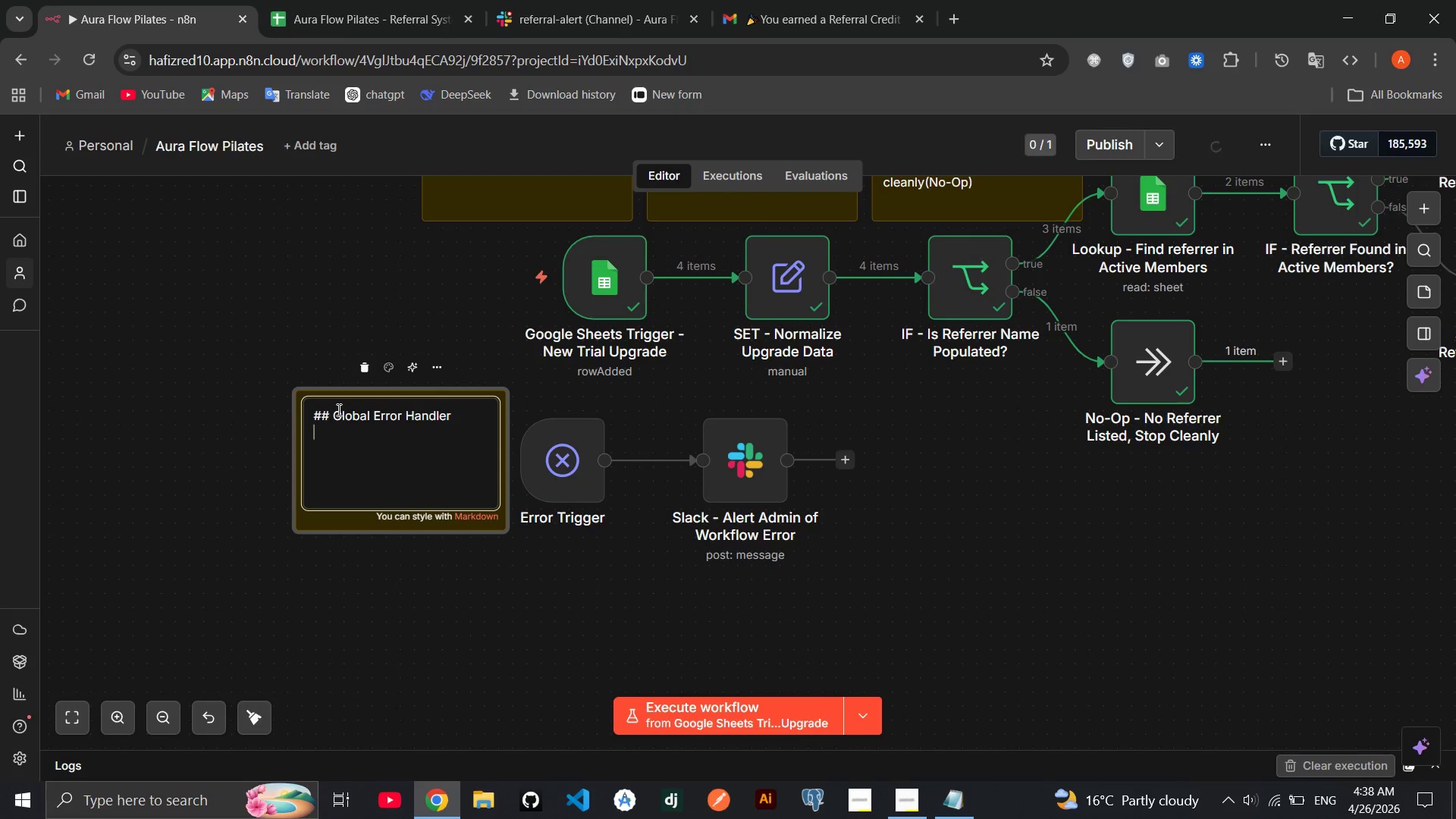 
type(Catches any crashed )
 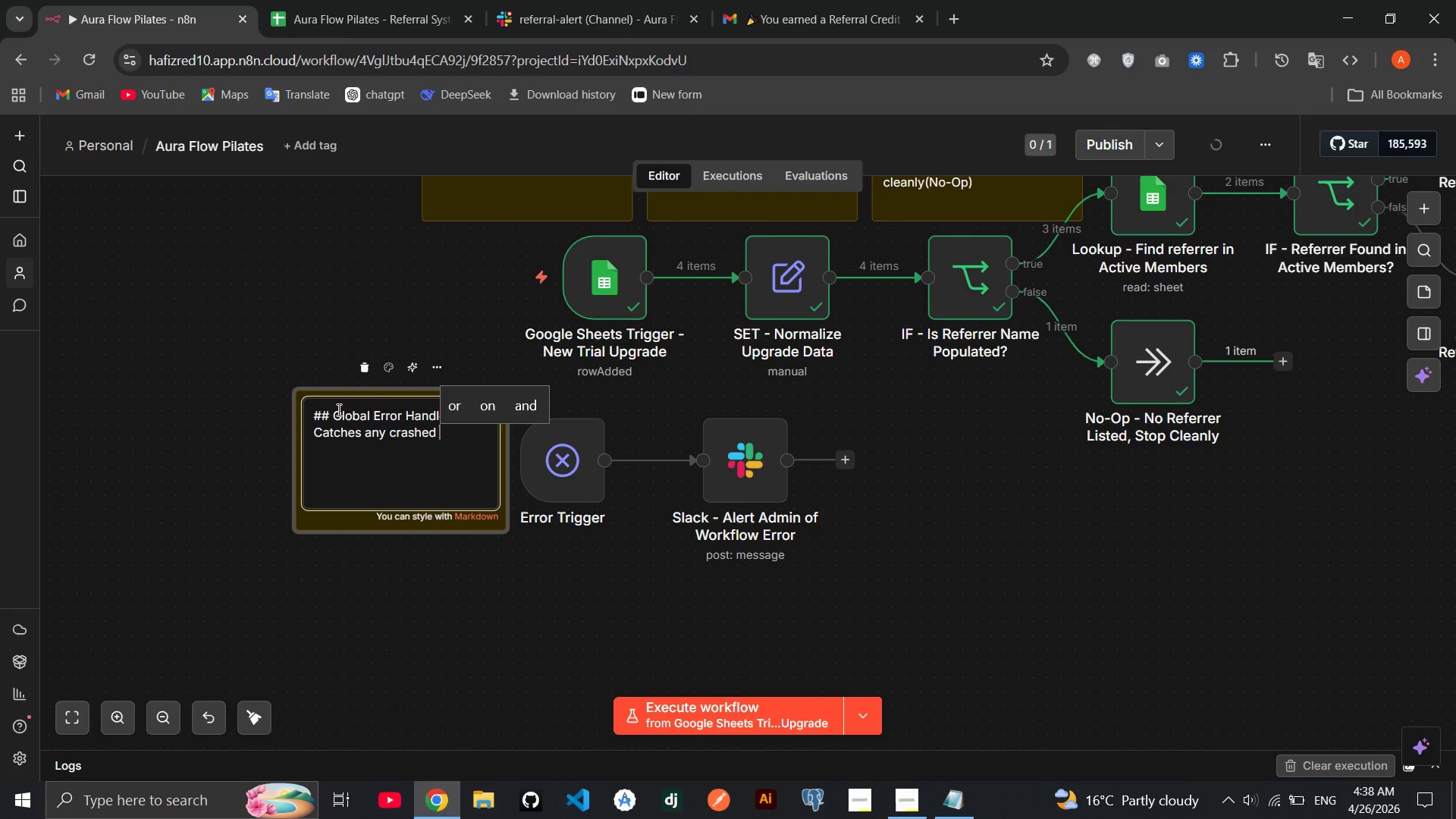 
key(Backspace)
key(Backspace)
key(Backspace)
type( that casues)
key(Backspace)
type(d a )
key(Backspace)
key(Backspace)
key(Backspace)
key(Backspace)
key(Backspace)
key(Backspace)
key(Backspace)
type(used a )
 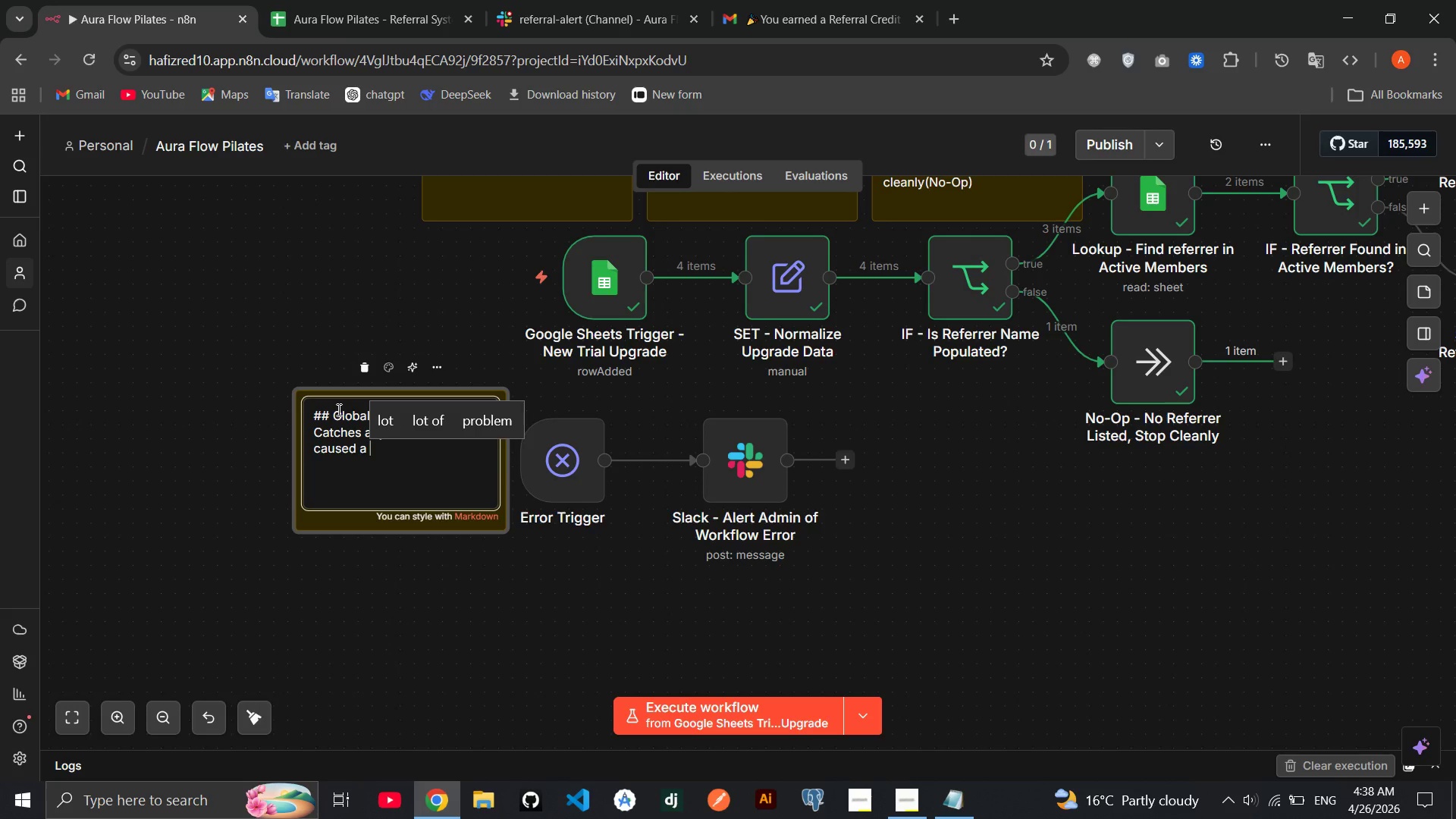 
wait(10.58)
 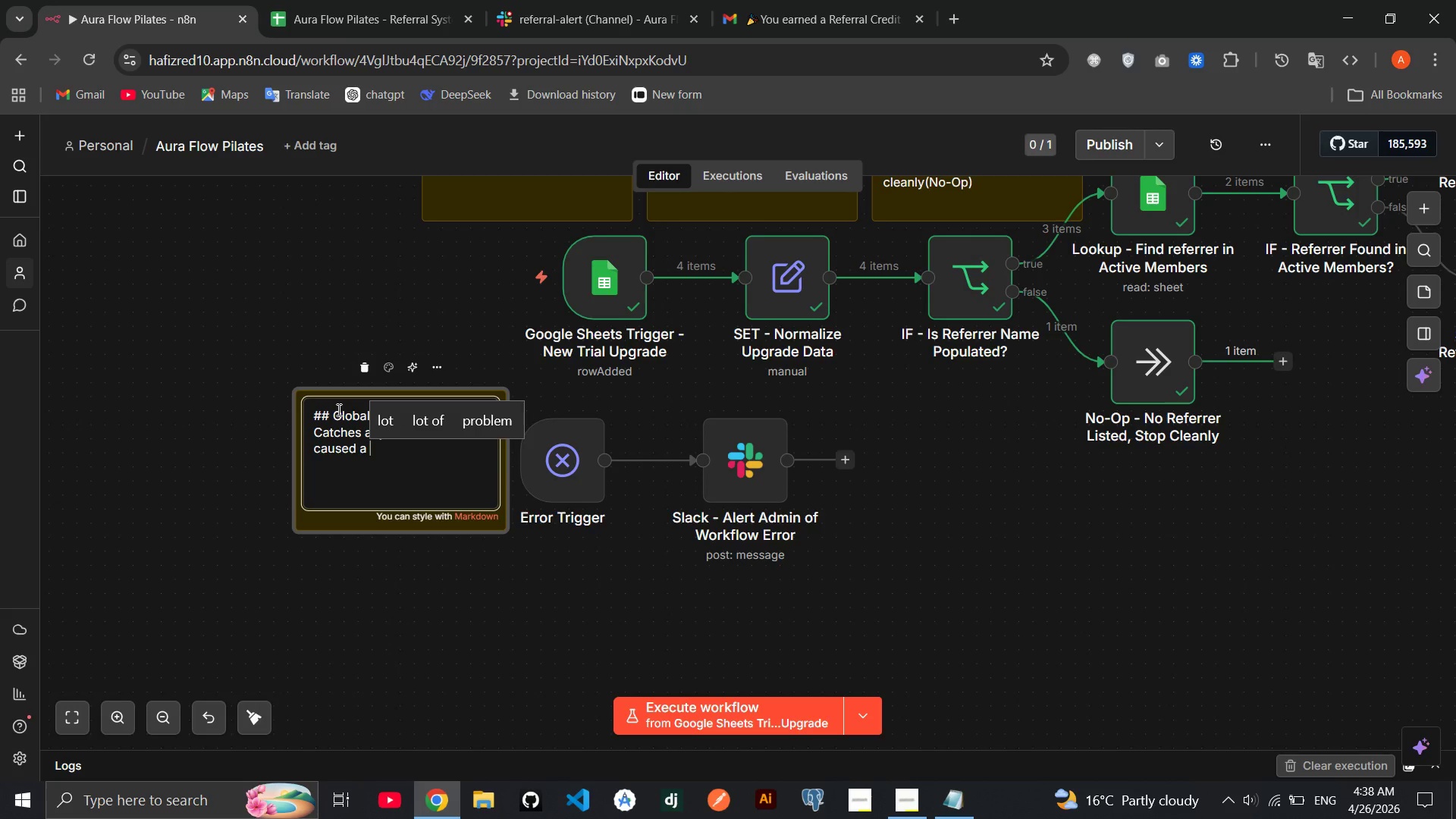 
key(Backspace)
 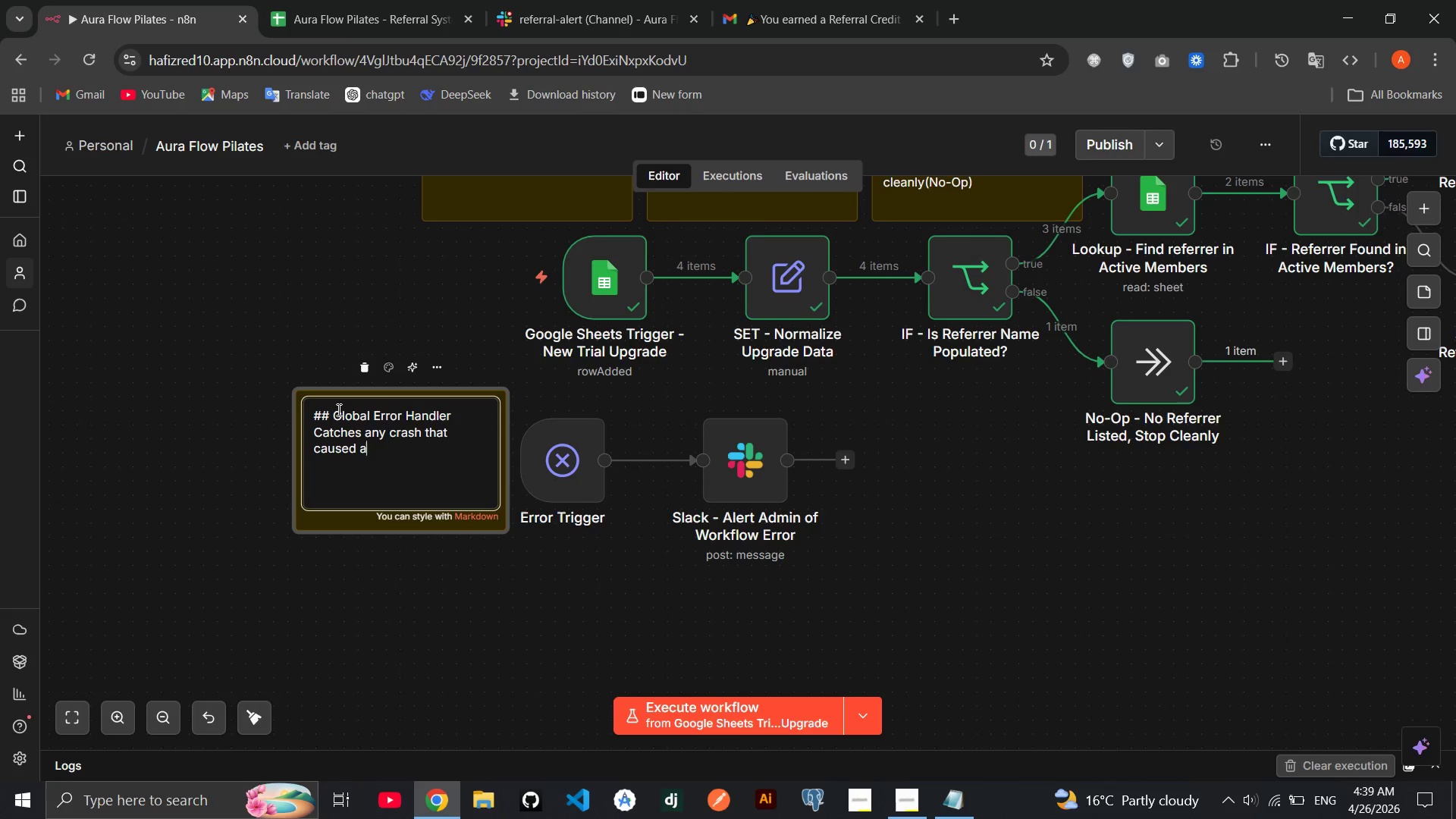 
key(Backspace)
 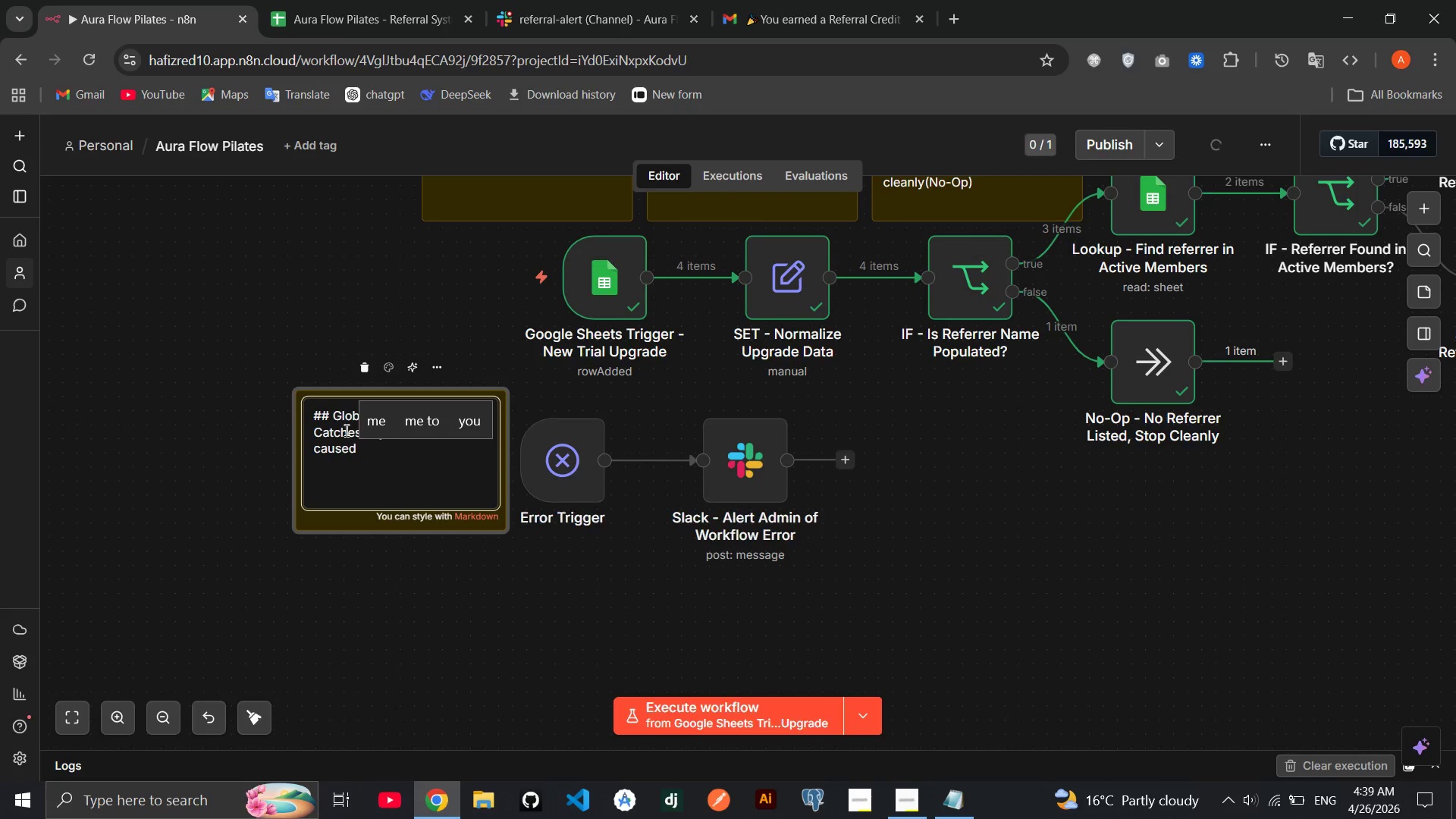 
left_click([371, 487])
 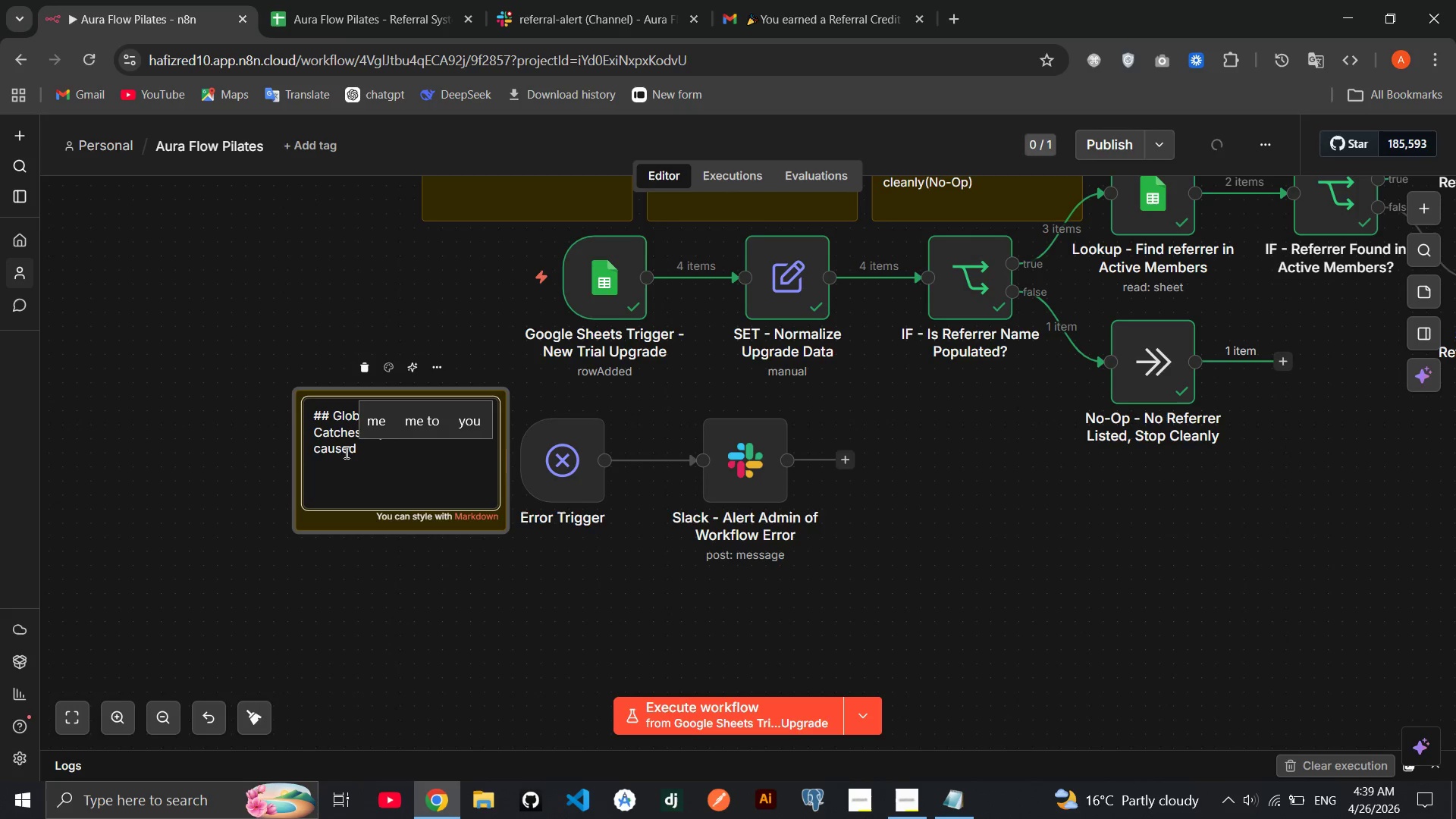 
left_click([345, 452])
 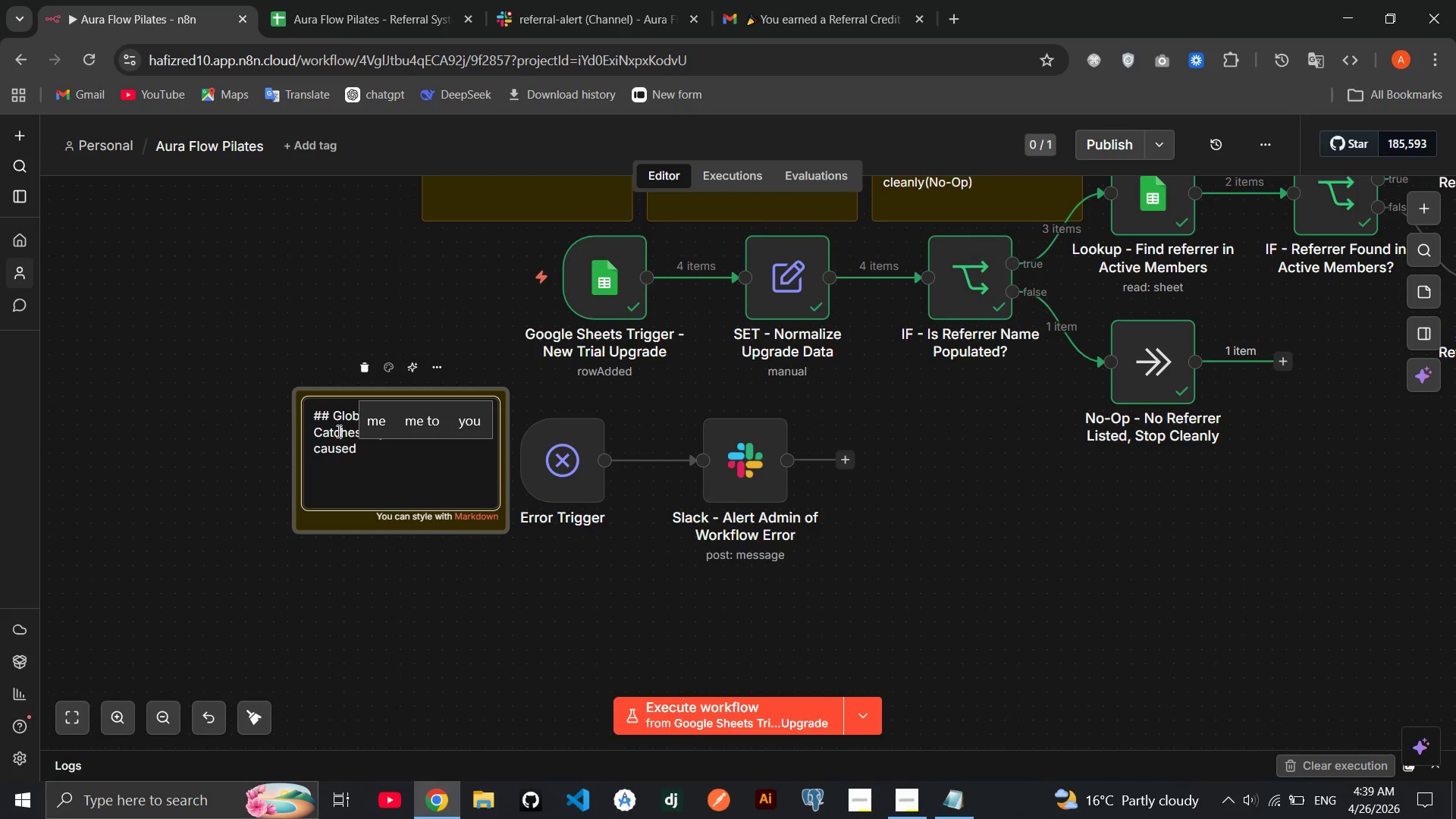 
double_click([337, 431])
 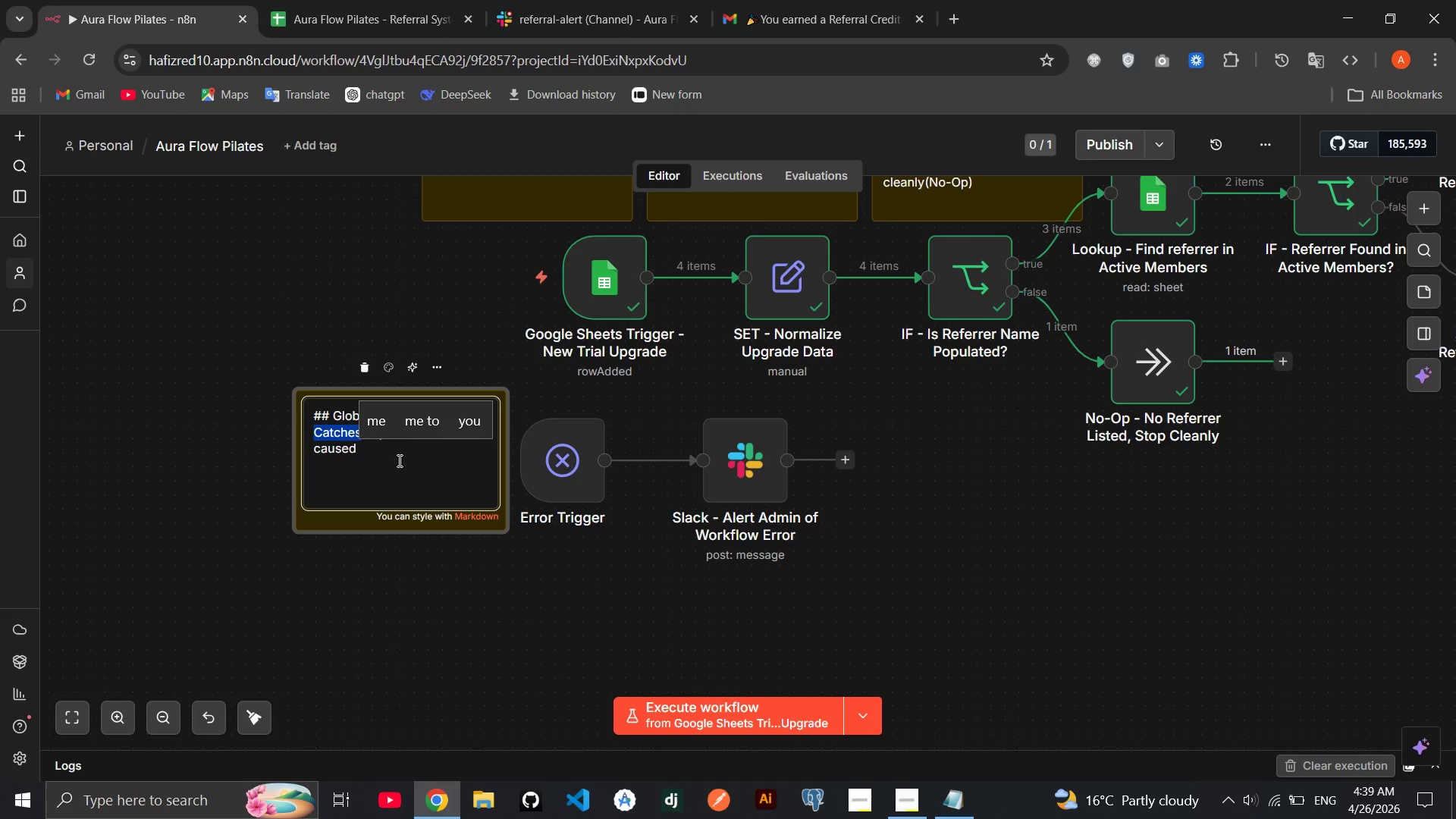 
left_click([398, 460])
 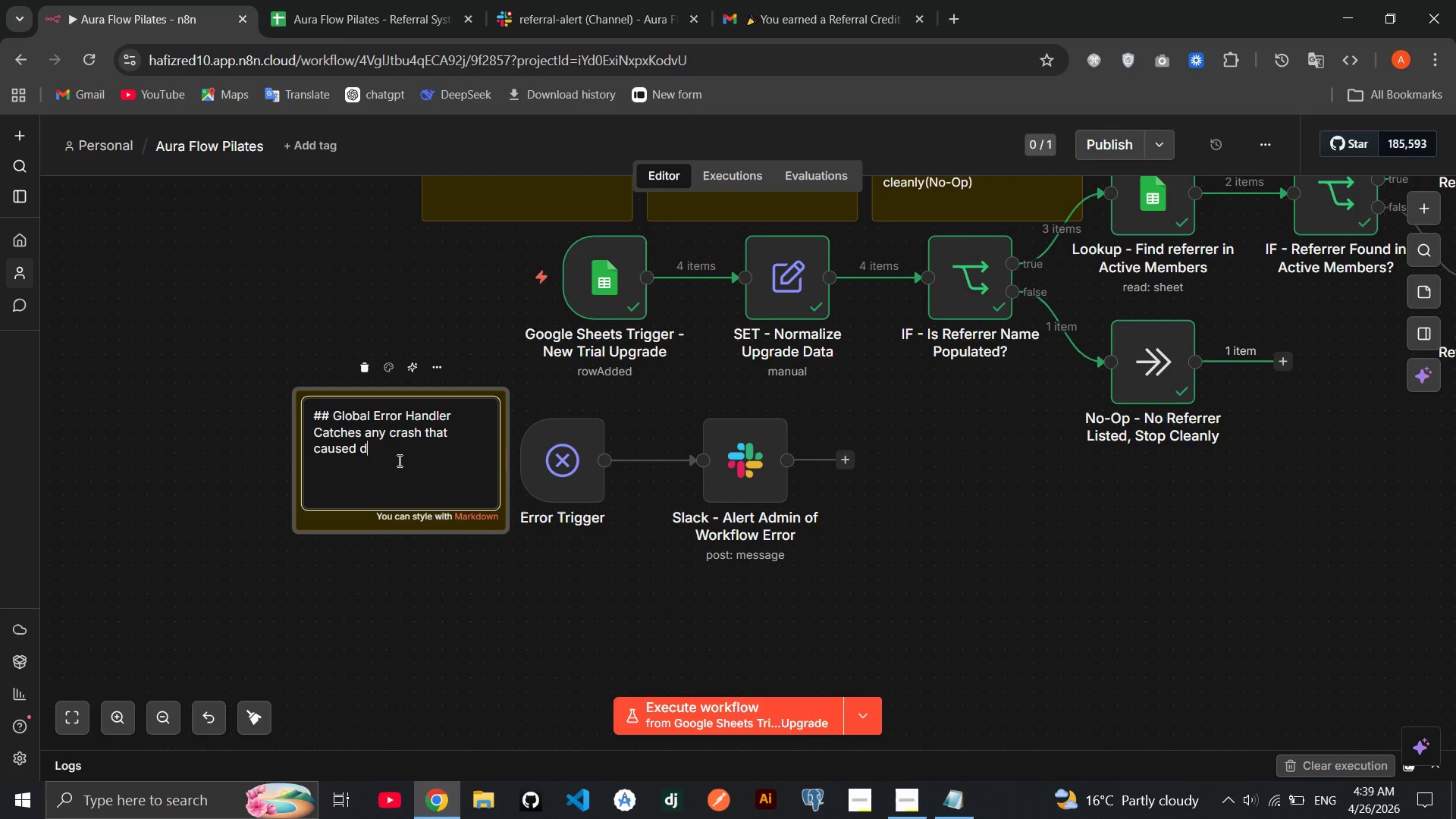 
type(d])
key(Backspace)
key(Backspace)
type(a )
key(Backspace)
type(ny node to fail.)
 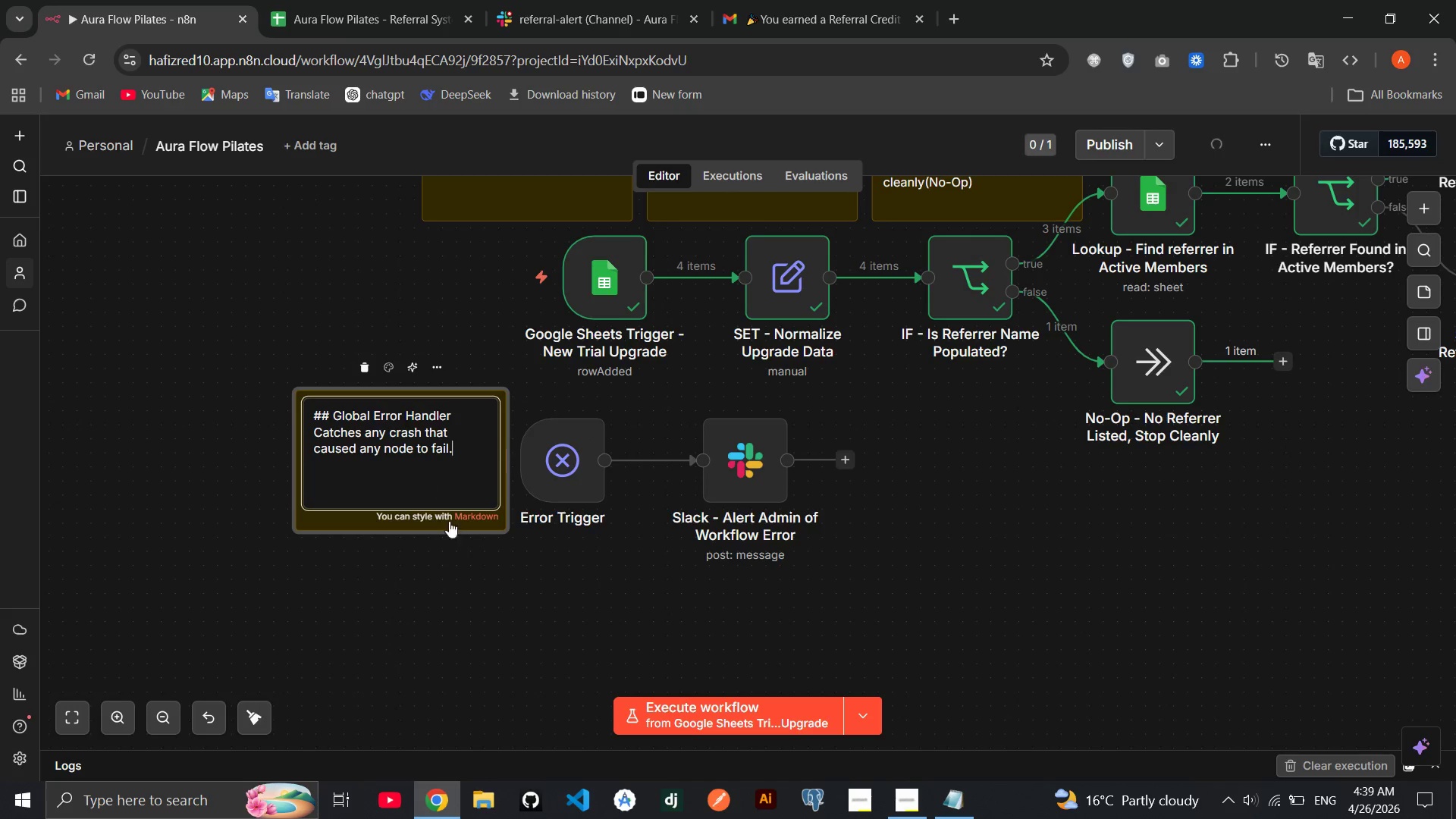 
left_click([455, 551])
 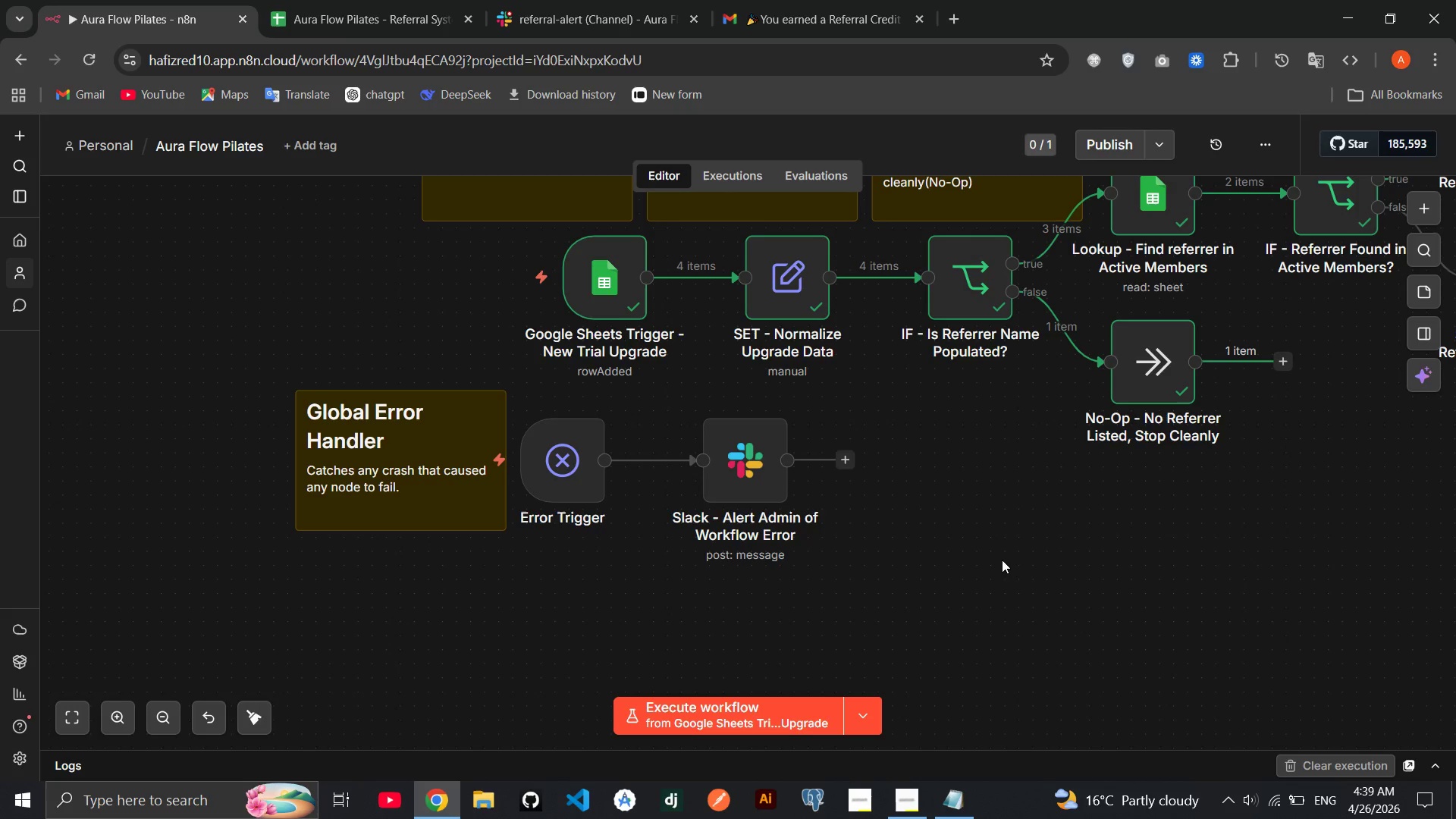 
left_click([1002, 560])
 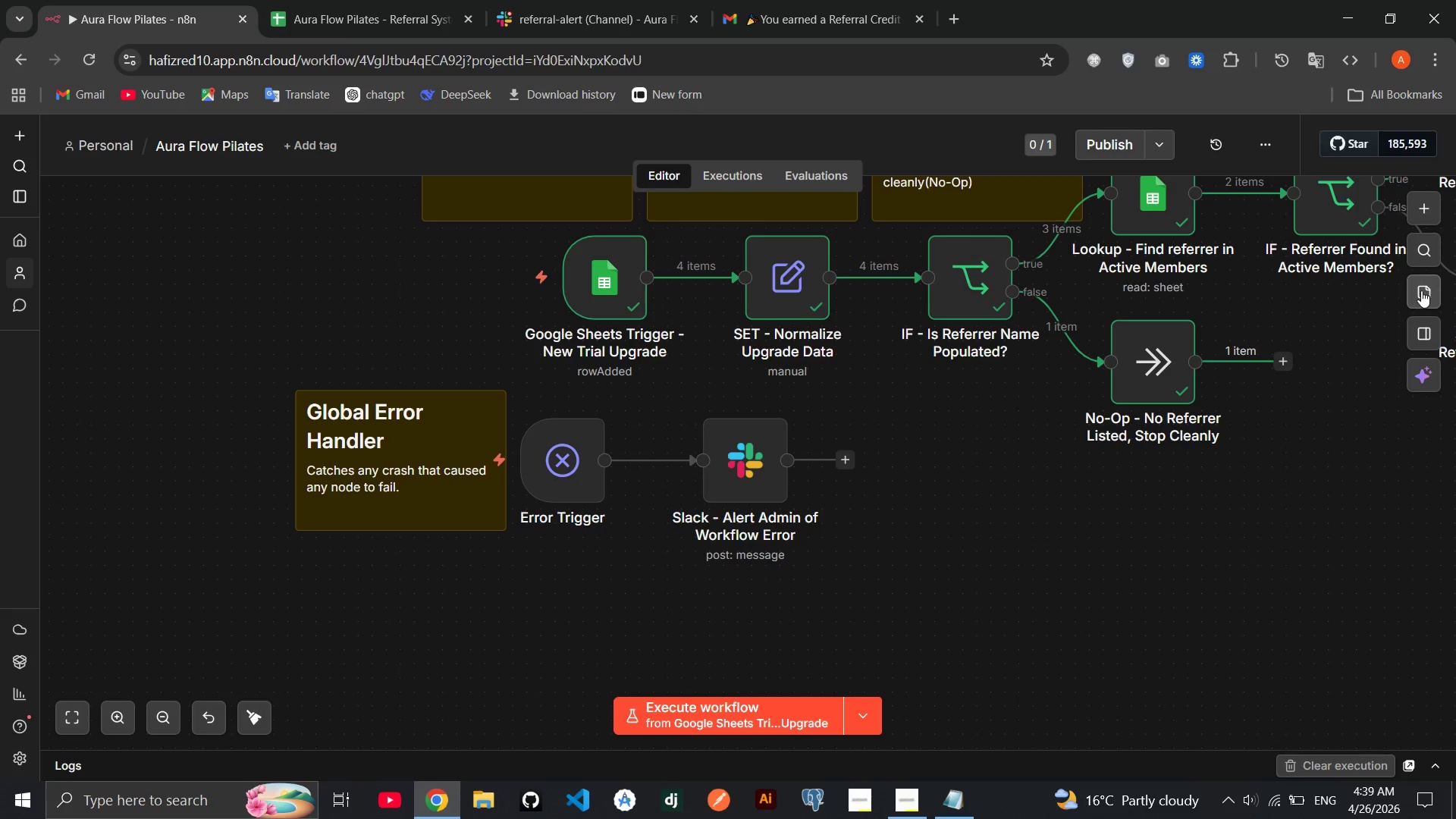 
left_click([1422, 290])
 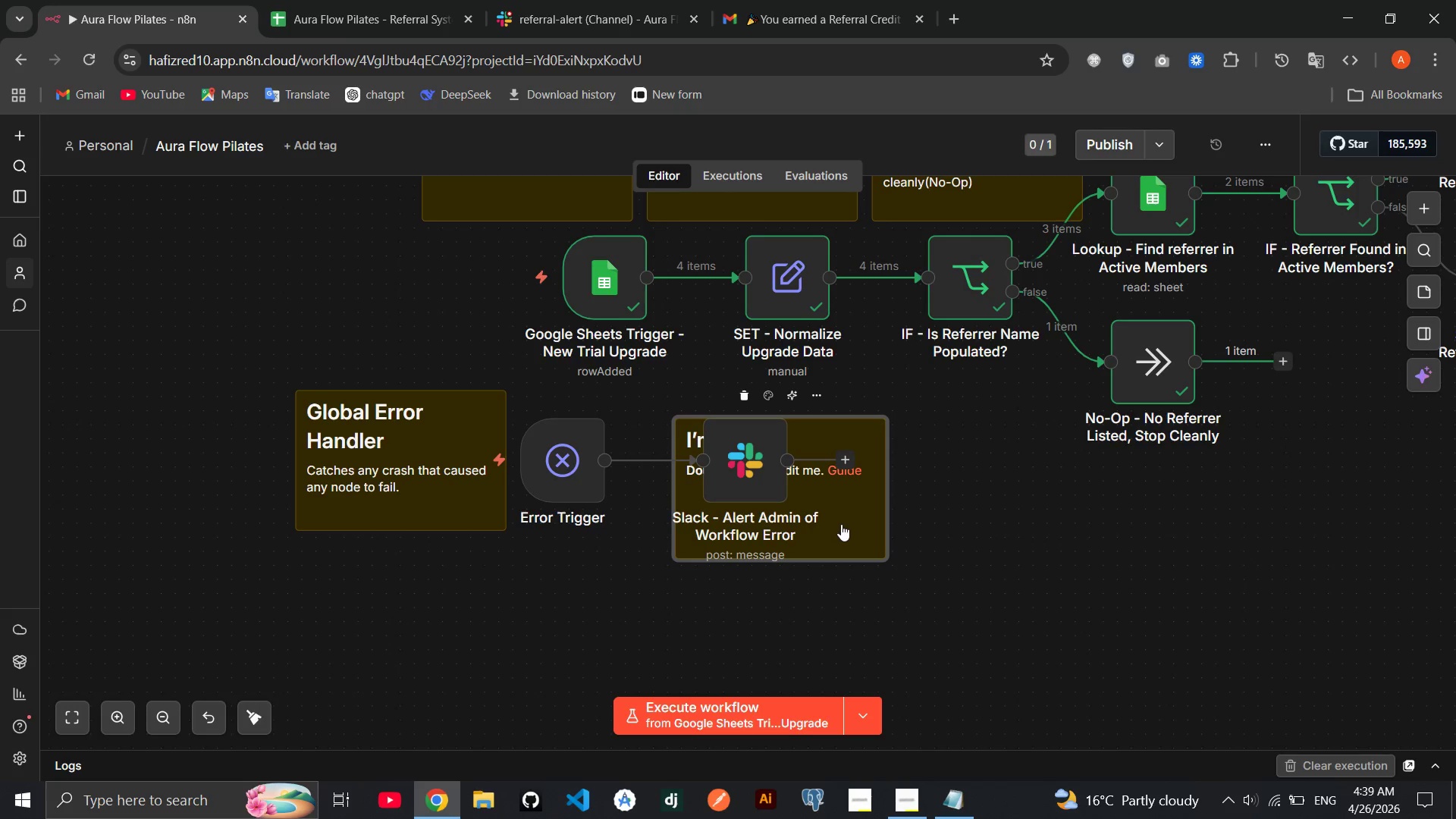 
left_click_drag(start_coordinate=[845, 524], to_coordinate=[988, 495])
 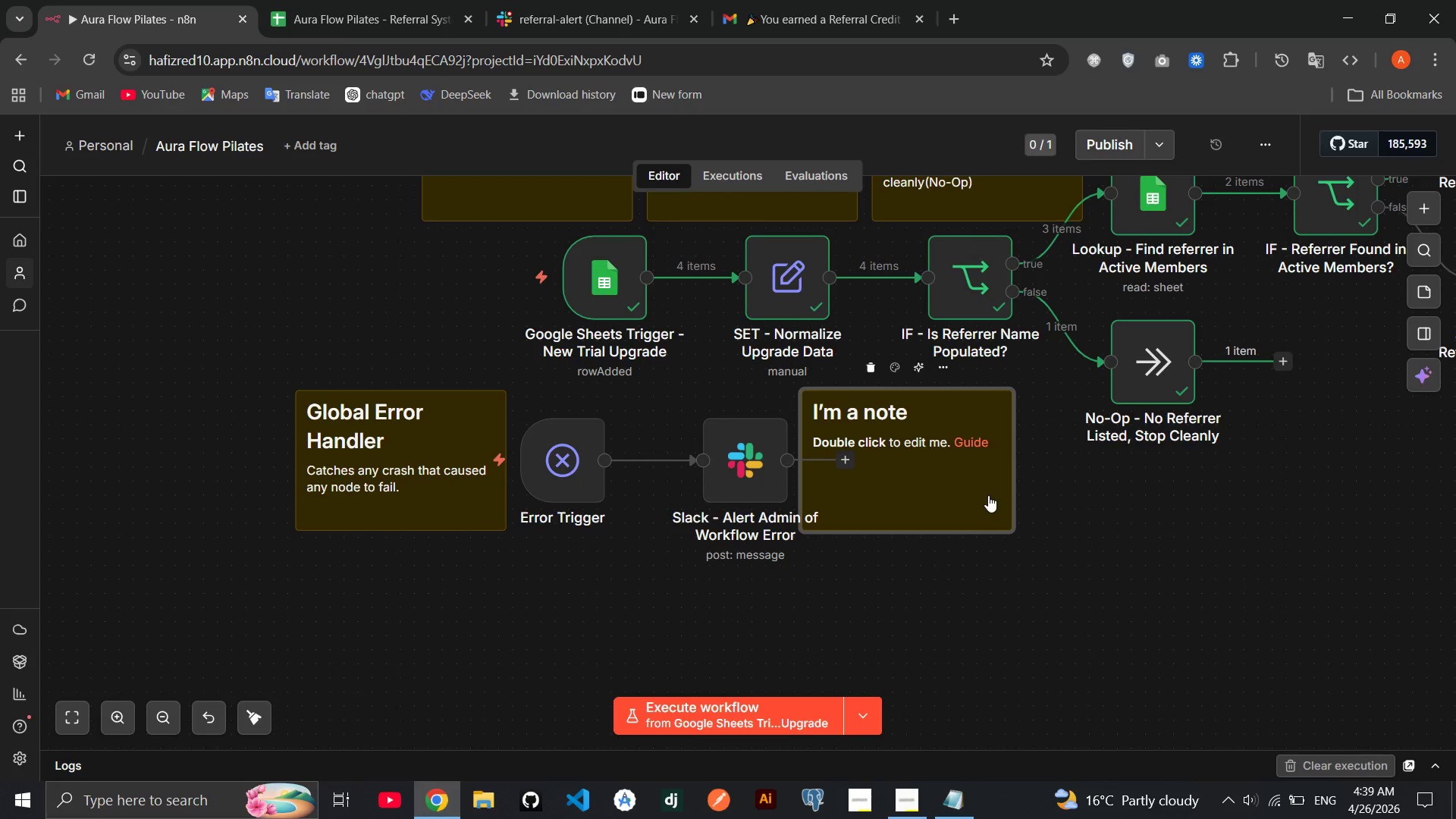 
left_click([988, 495])
 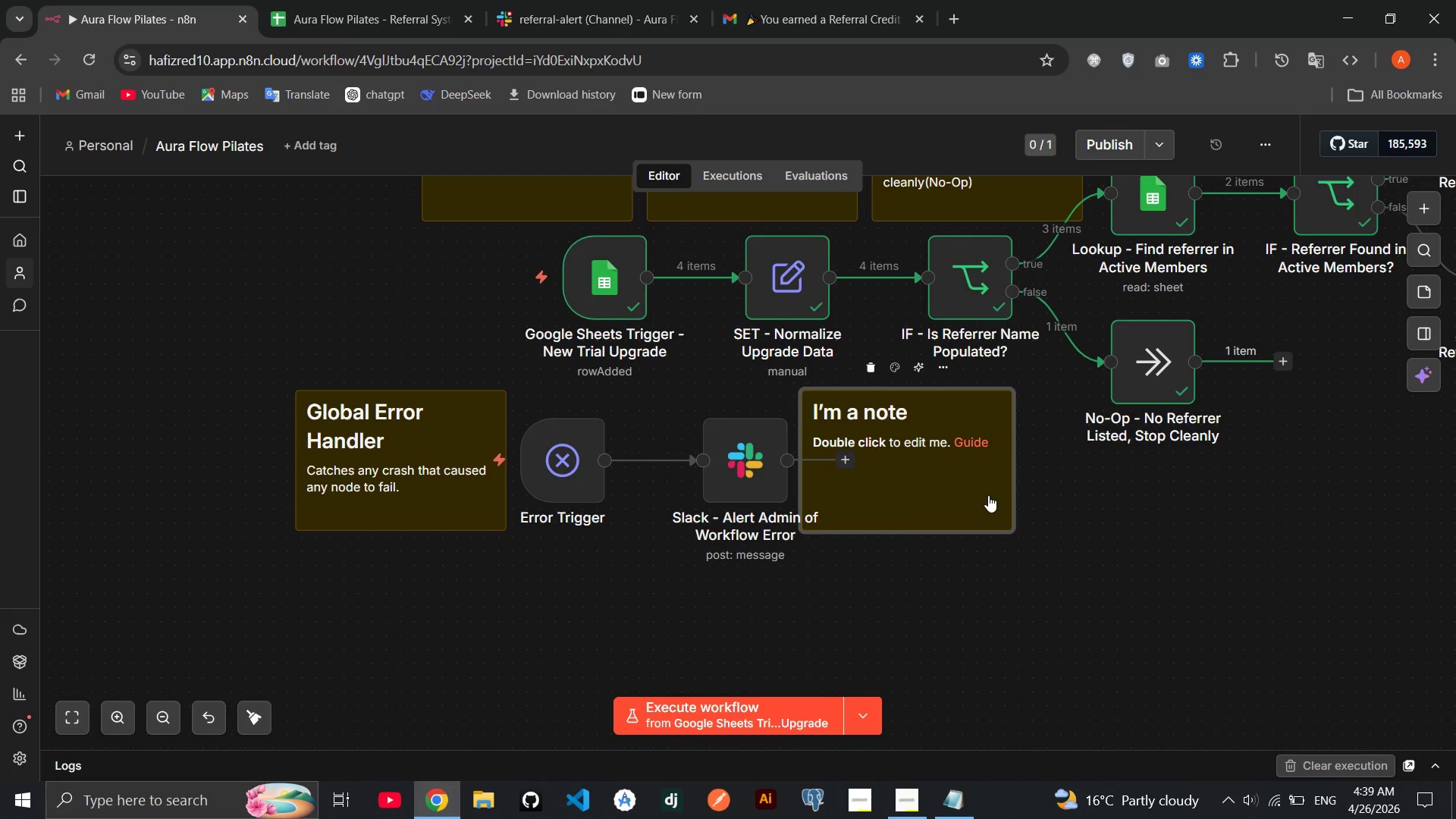 
double_click([988, 495])
 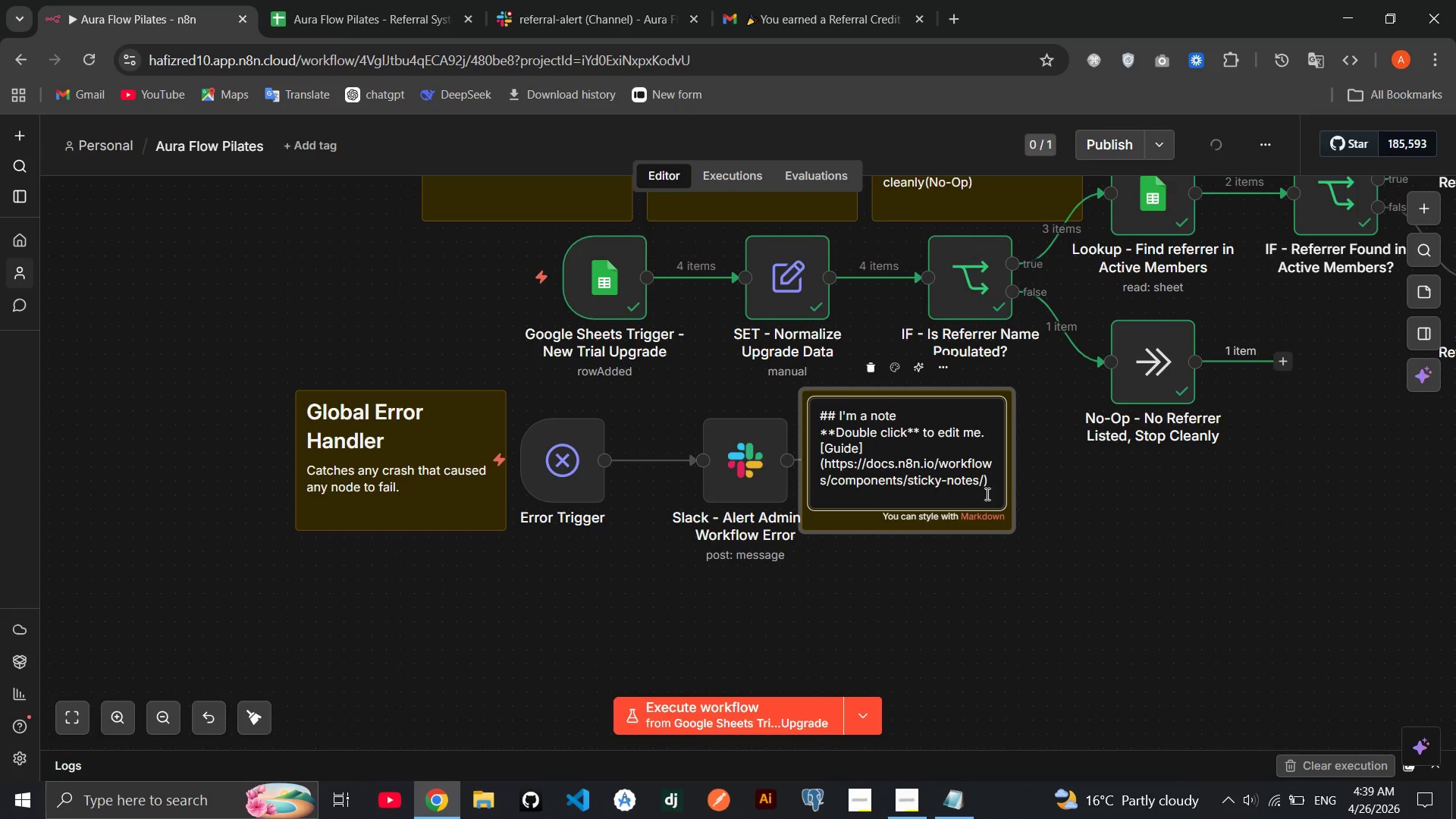 
left_click_drag(start_coordinate=[993, 488], to_coordinate=[842, 415])
 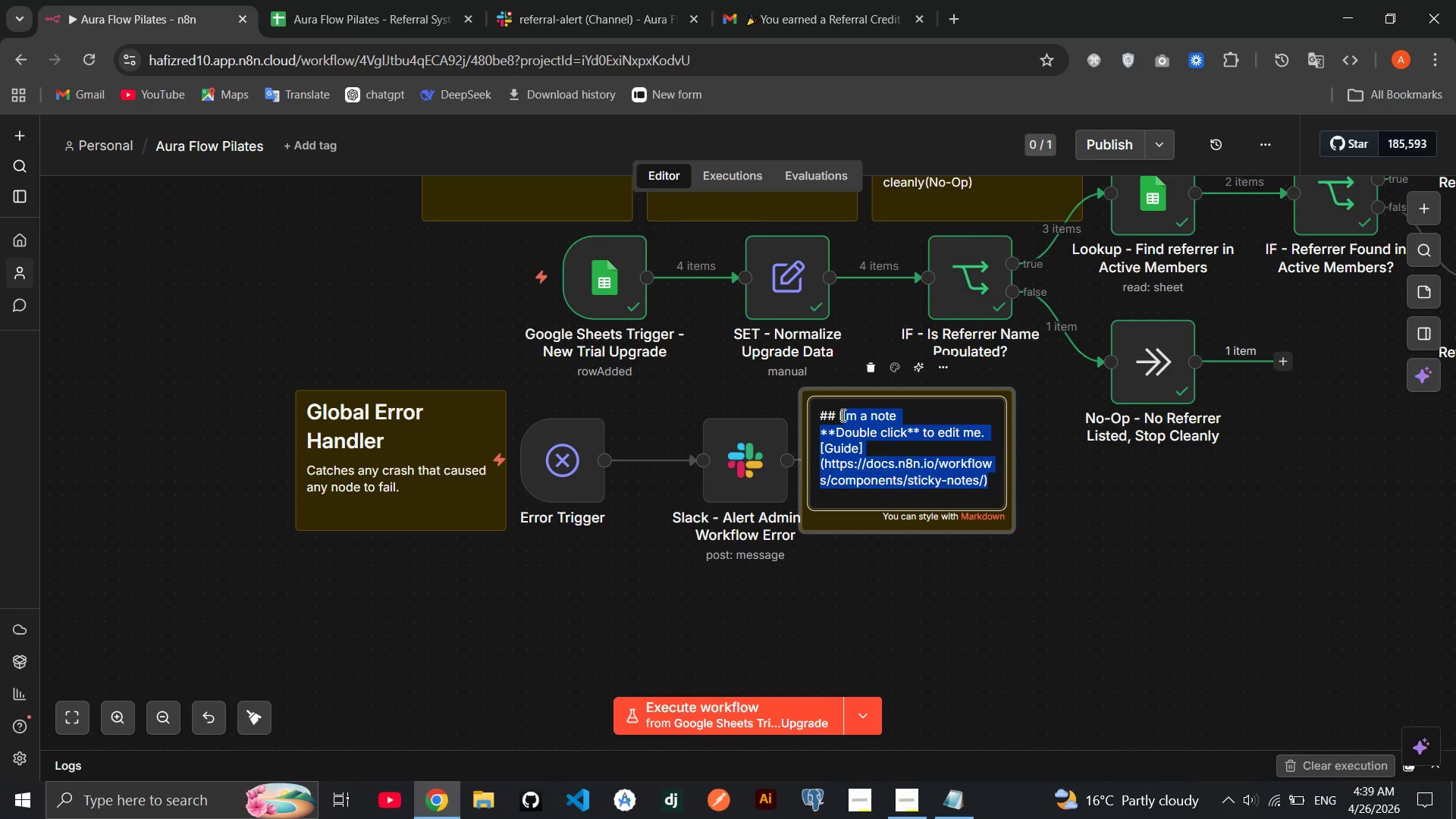 
key(Backspace)
 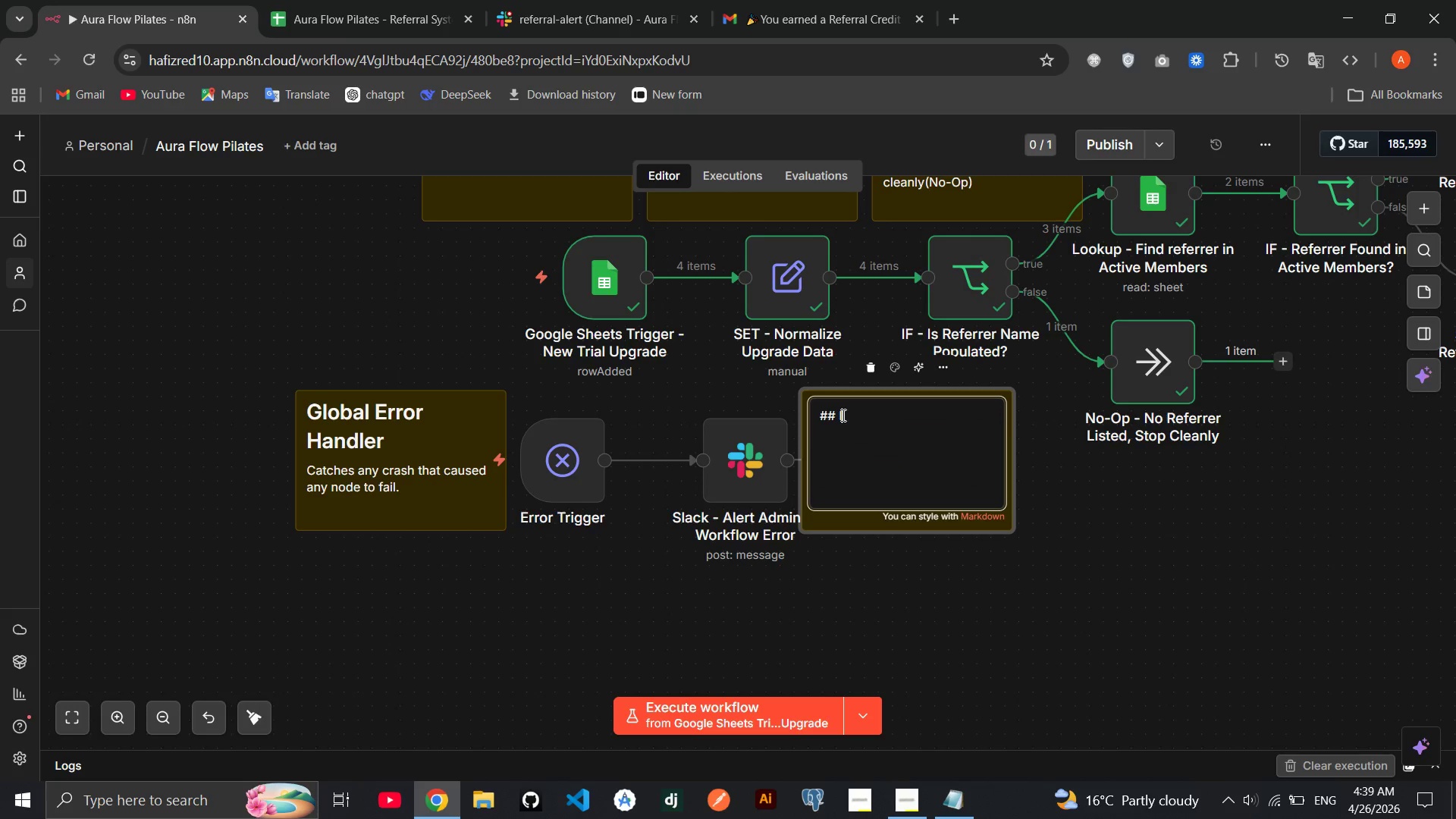 
key(Backspace)
 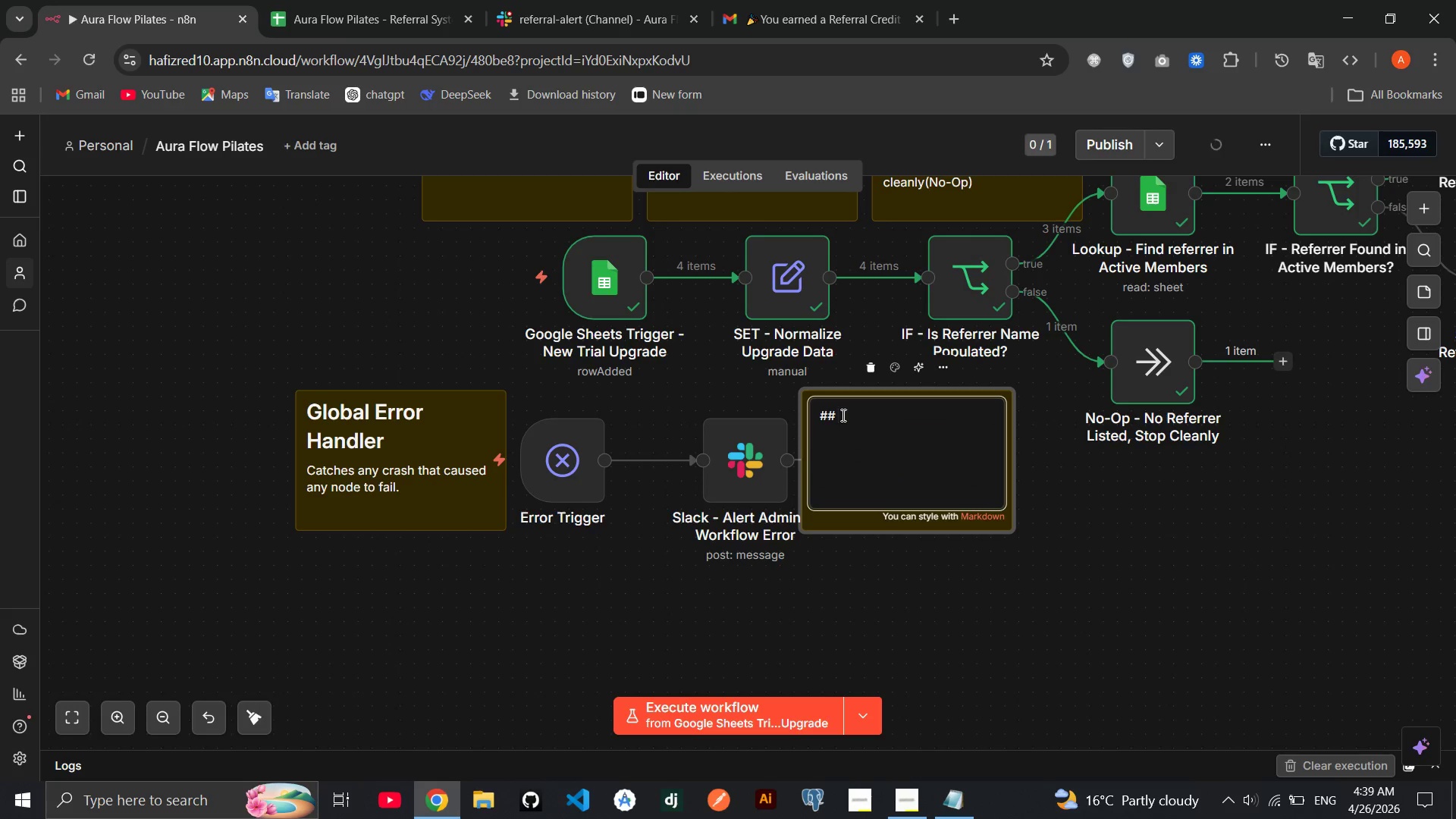 
type(Slak Error)
 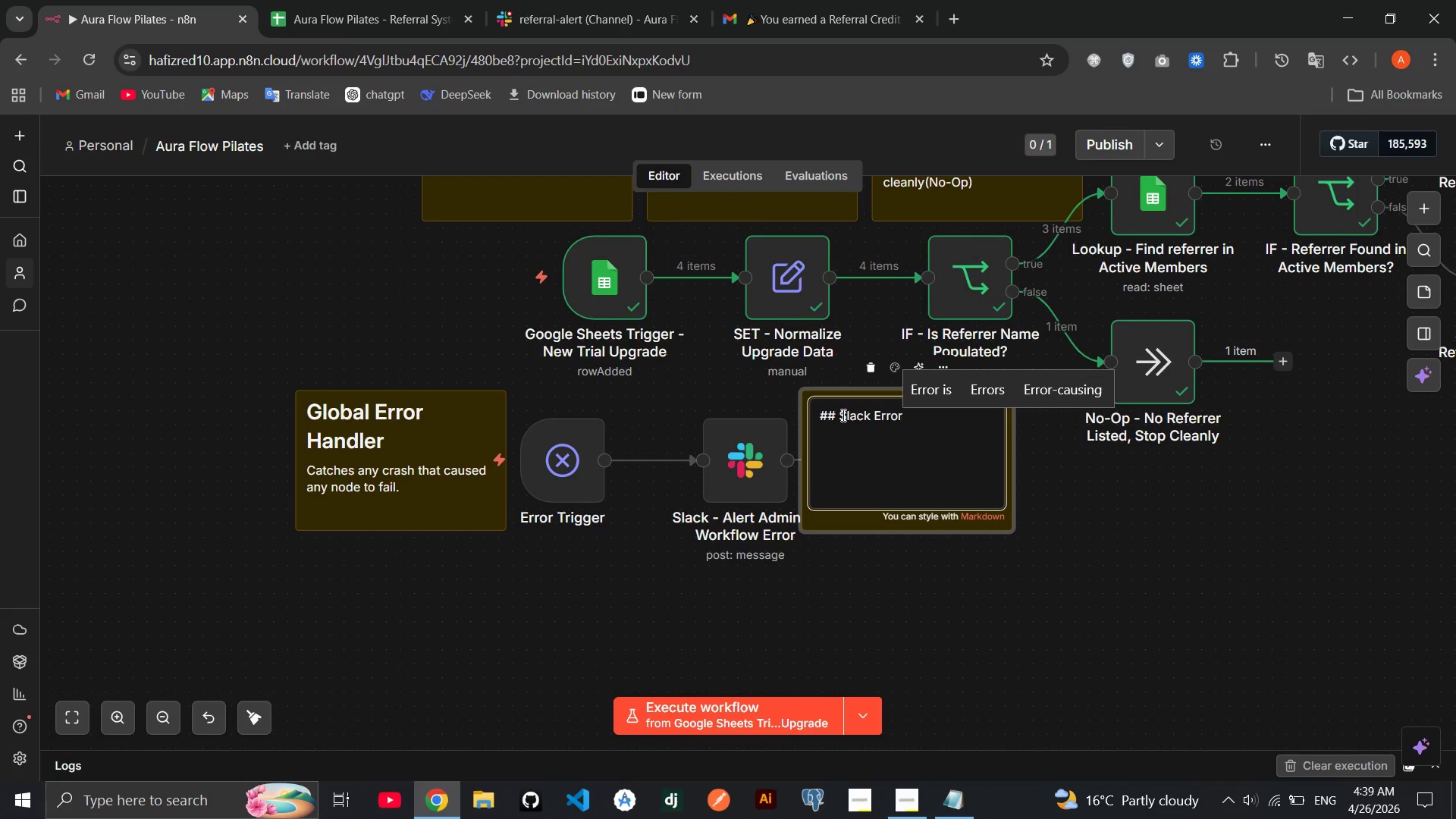 
hold_key(key=C, duration=0.31)
 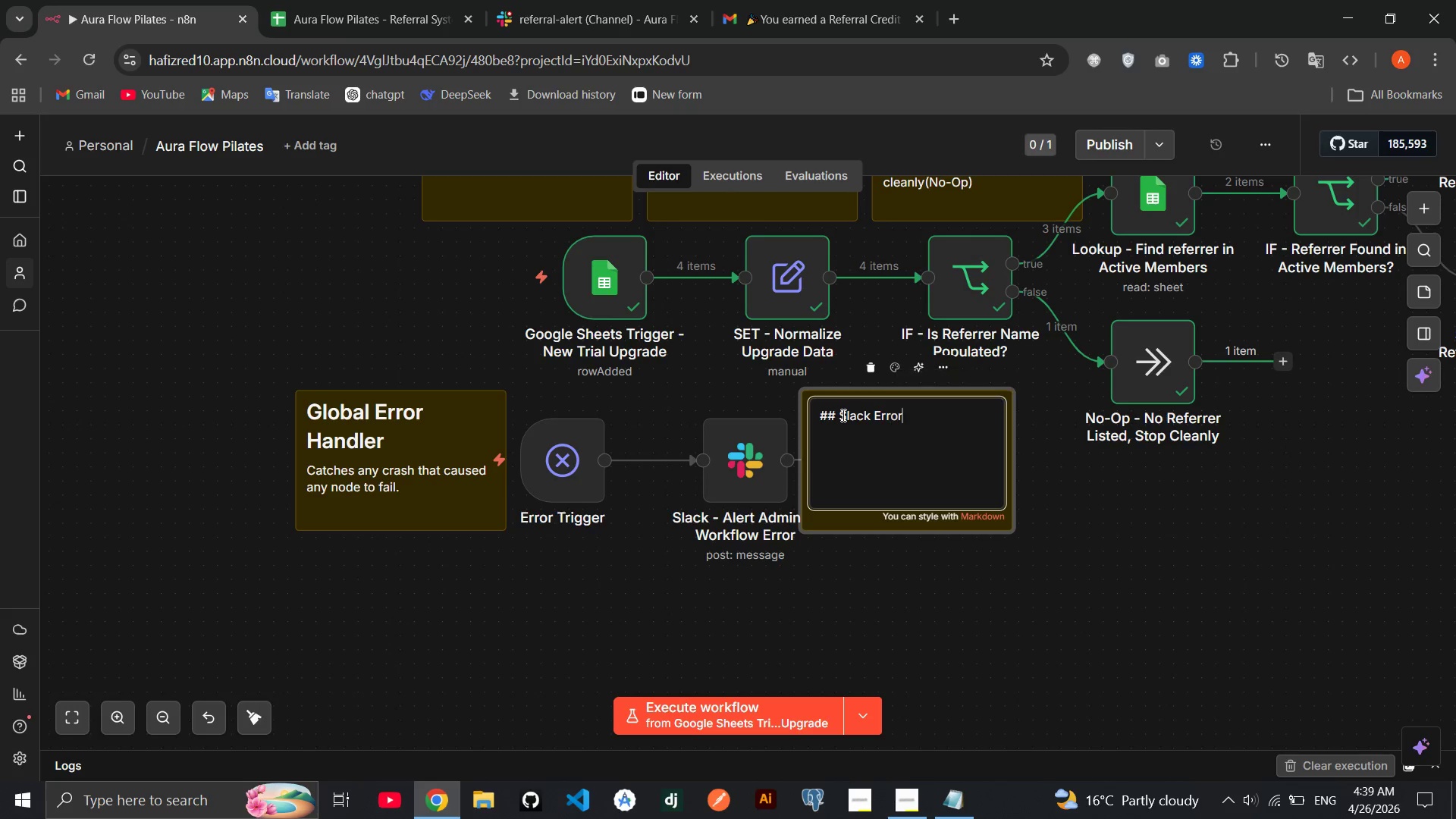 
key(Enter)
 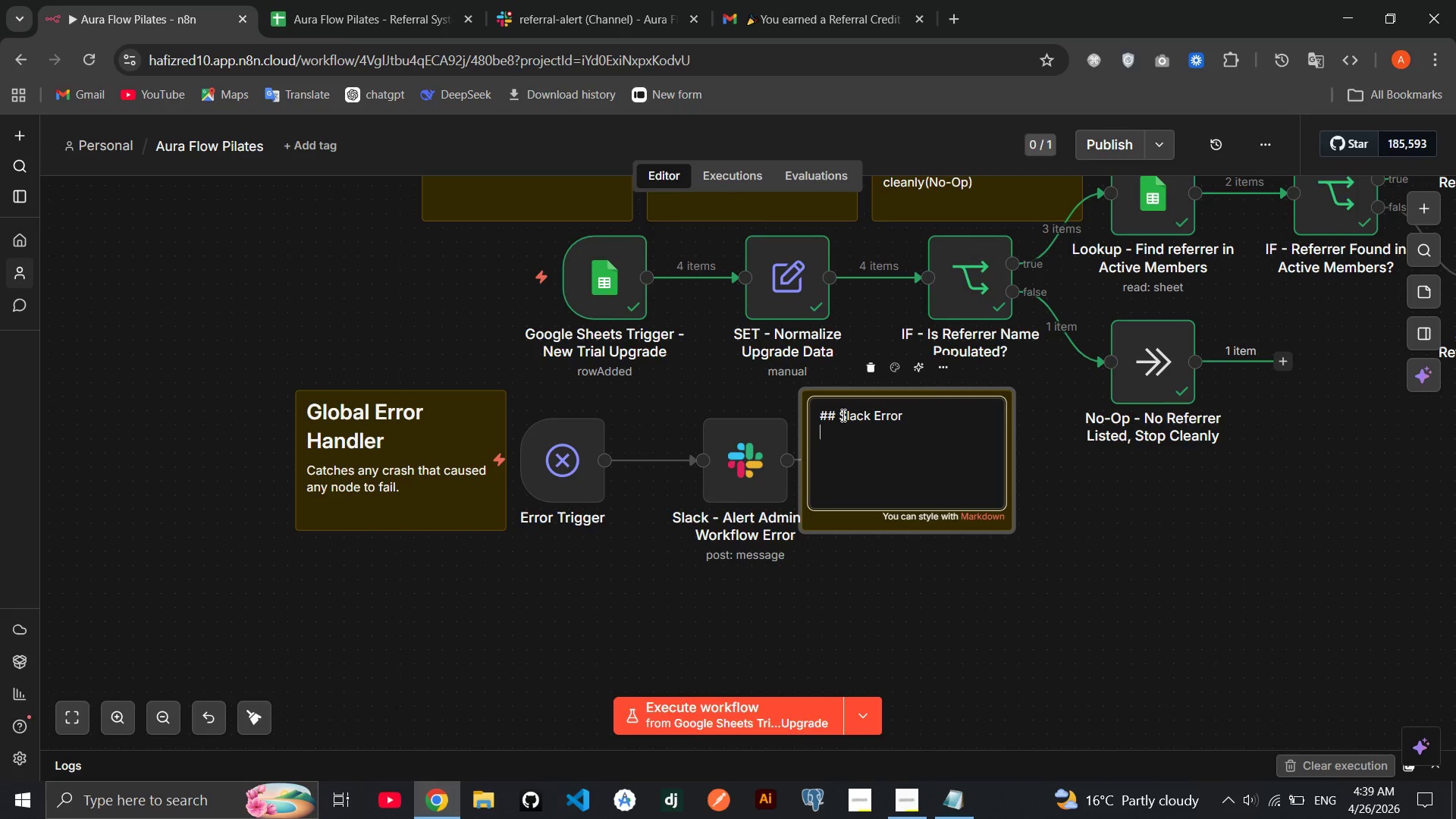 
wait(12.84)
 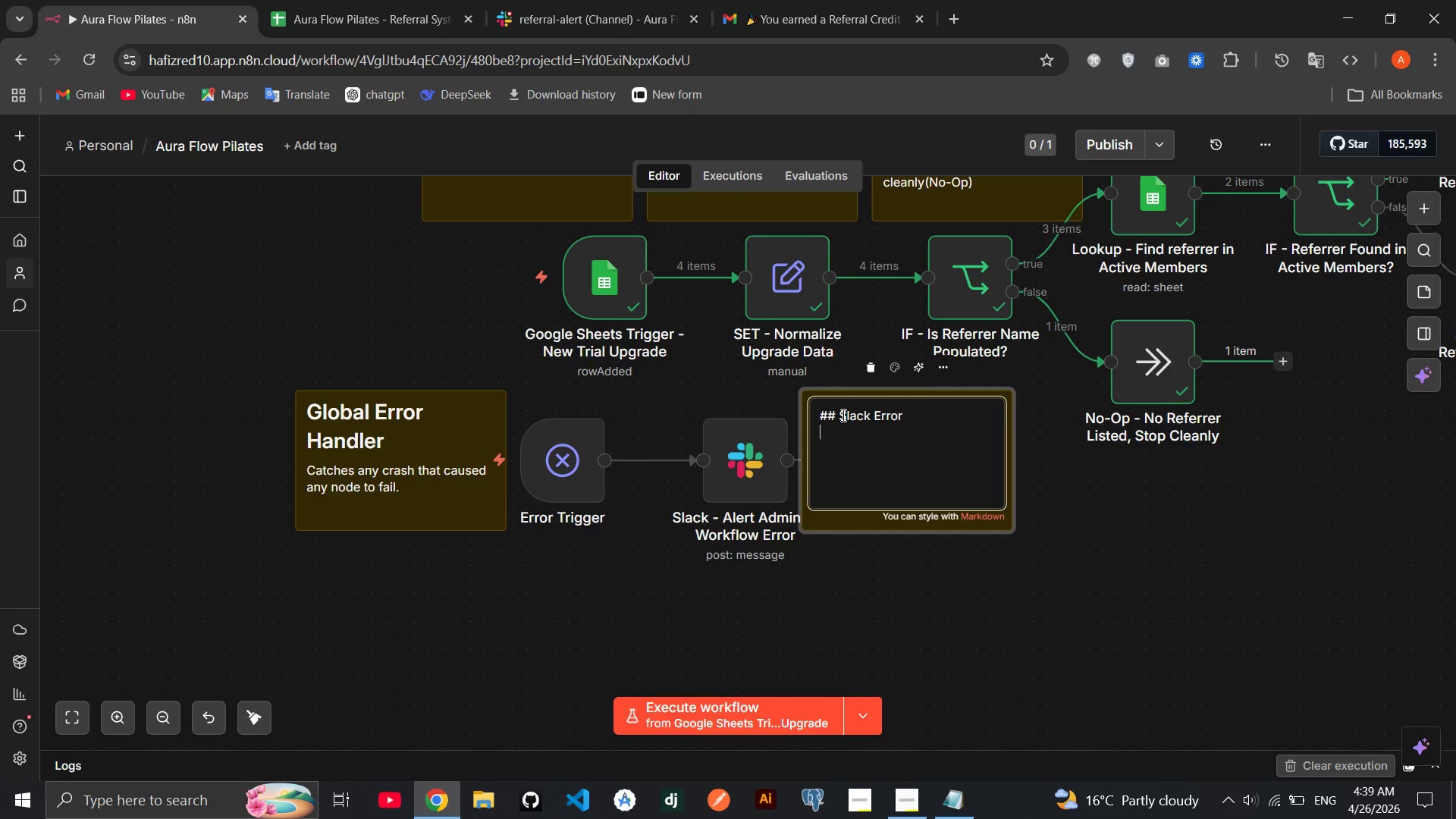 
type(Send )
 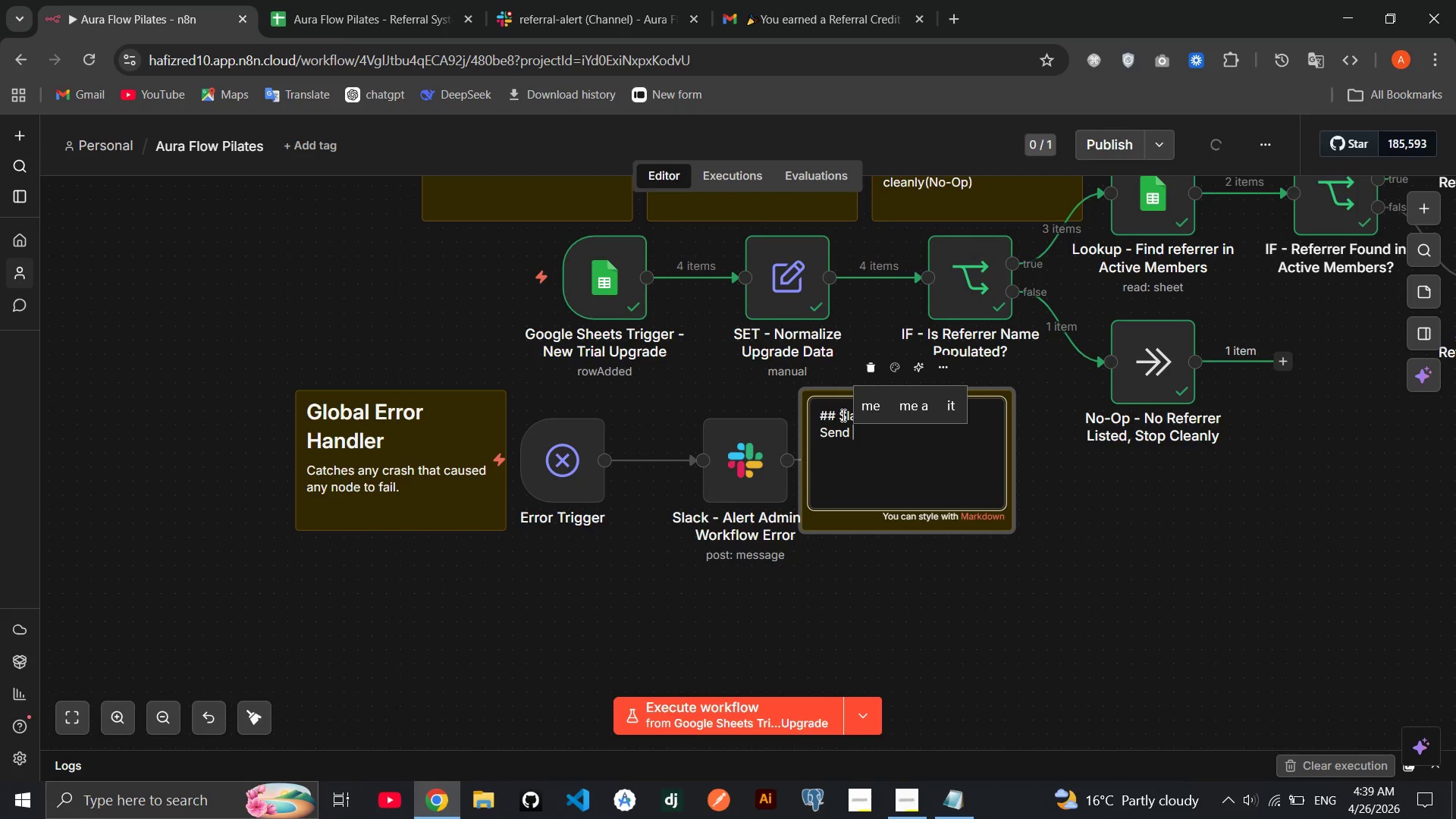 
type(an alr)
key(Backspace)
type(ert)
 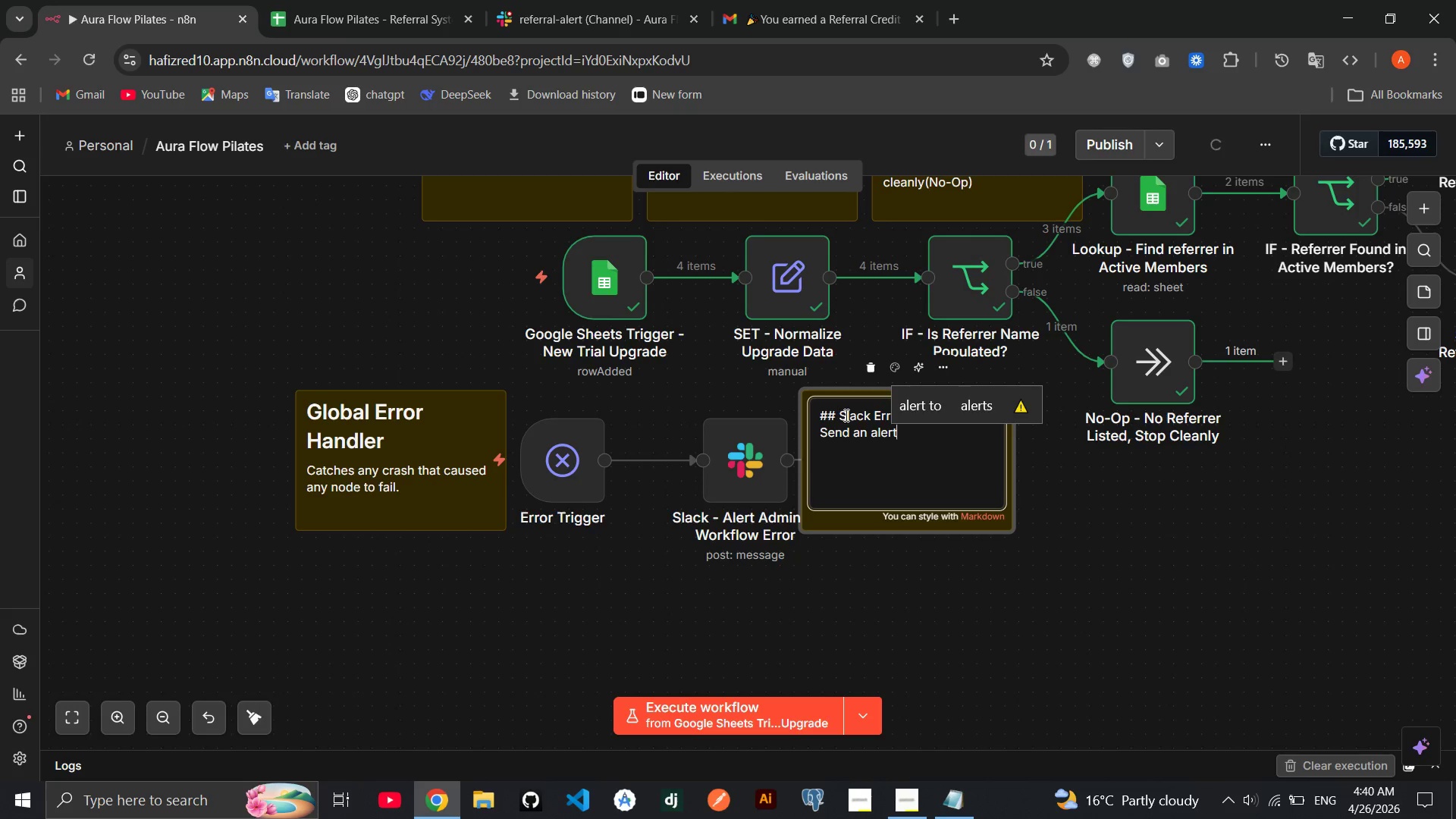 
type( f)
key(Backspace)
type(to the admin)
 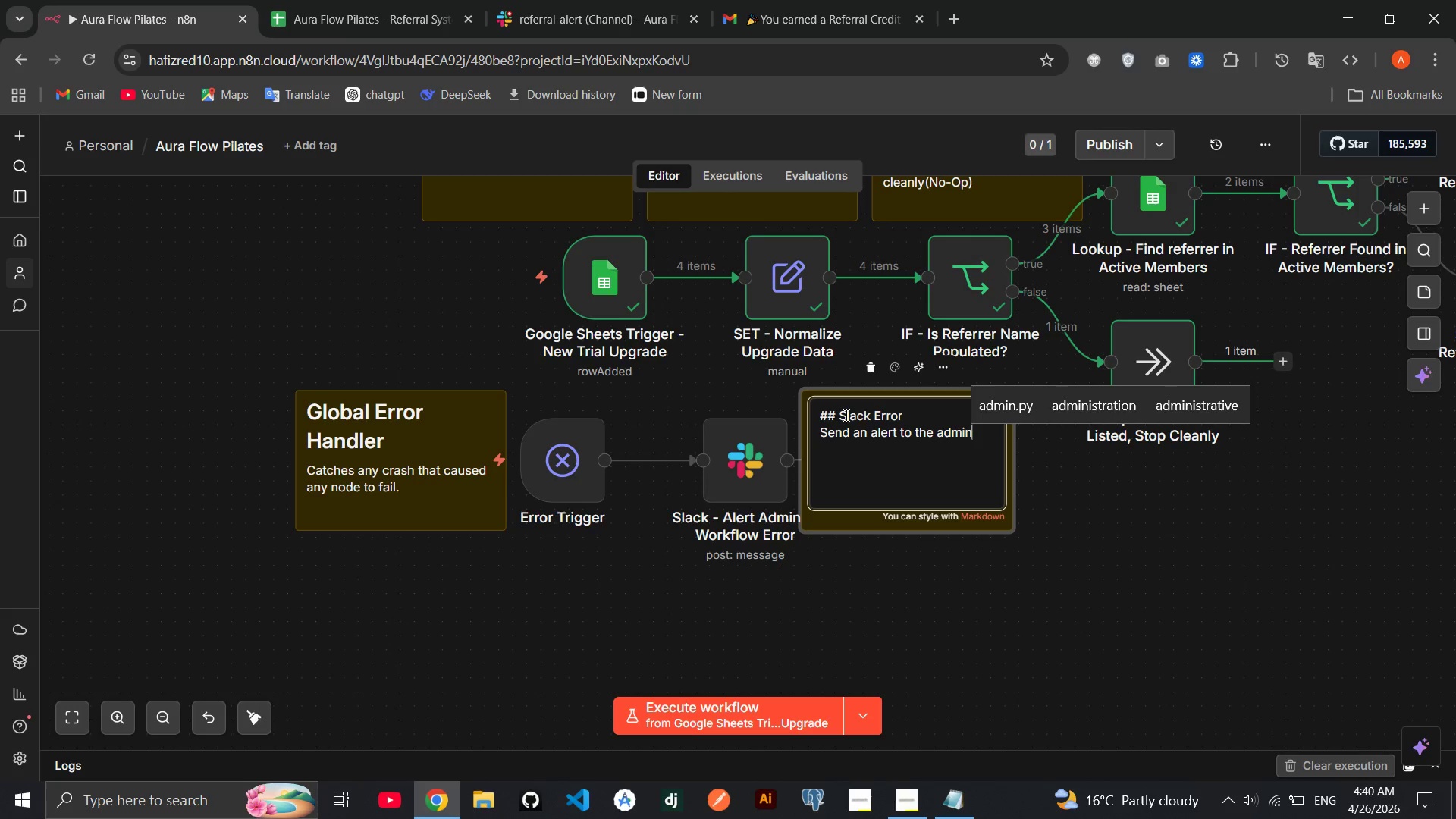 
wait(7.47)
 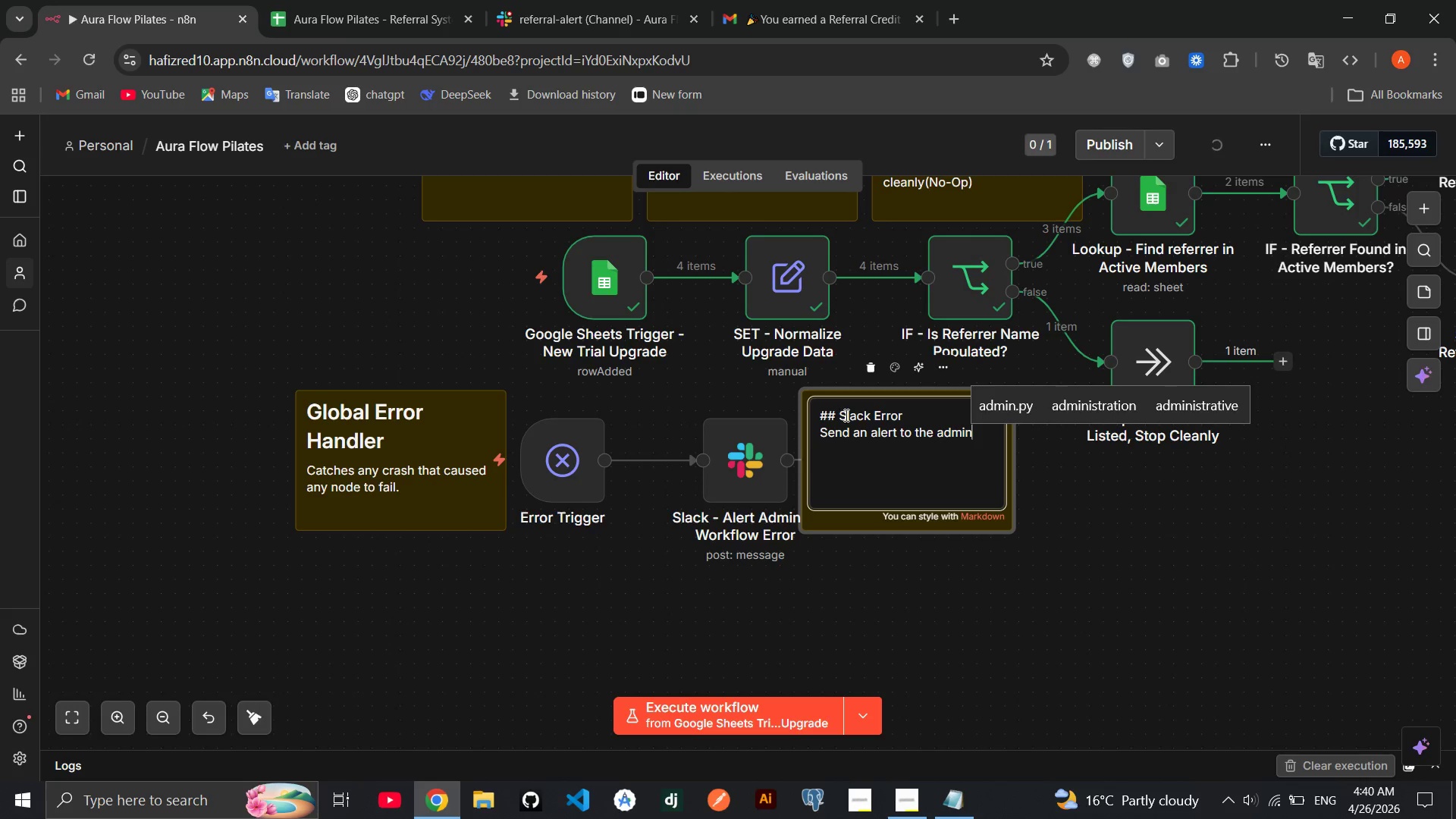 
type(, so it can be fixed right w)
key(Backspace)
type(away)
 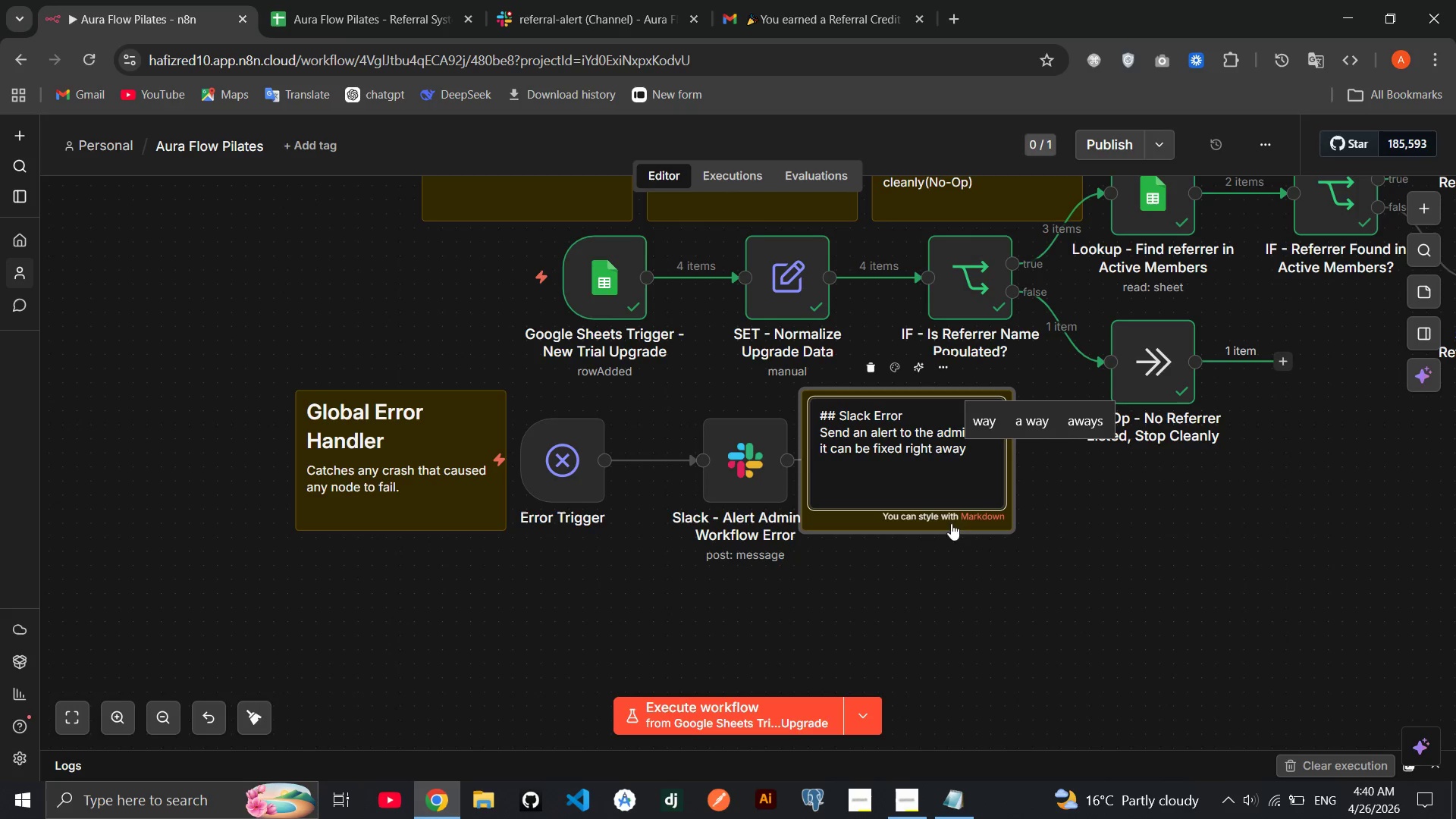 
left_click([1009, 548])
 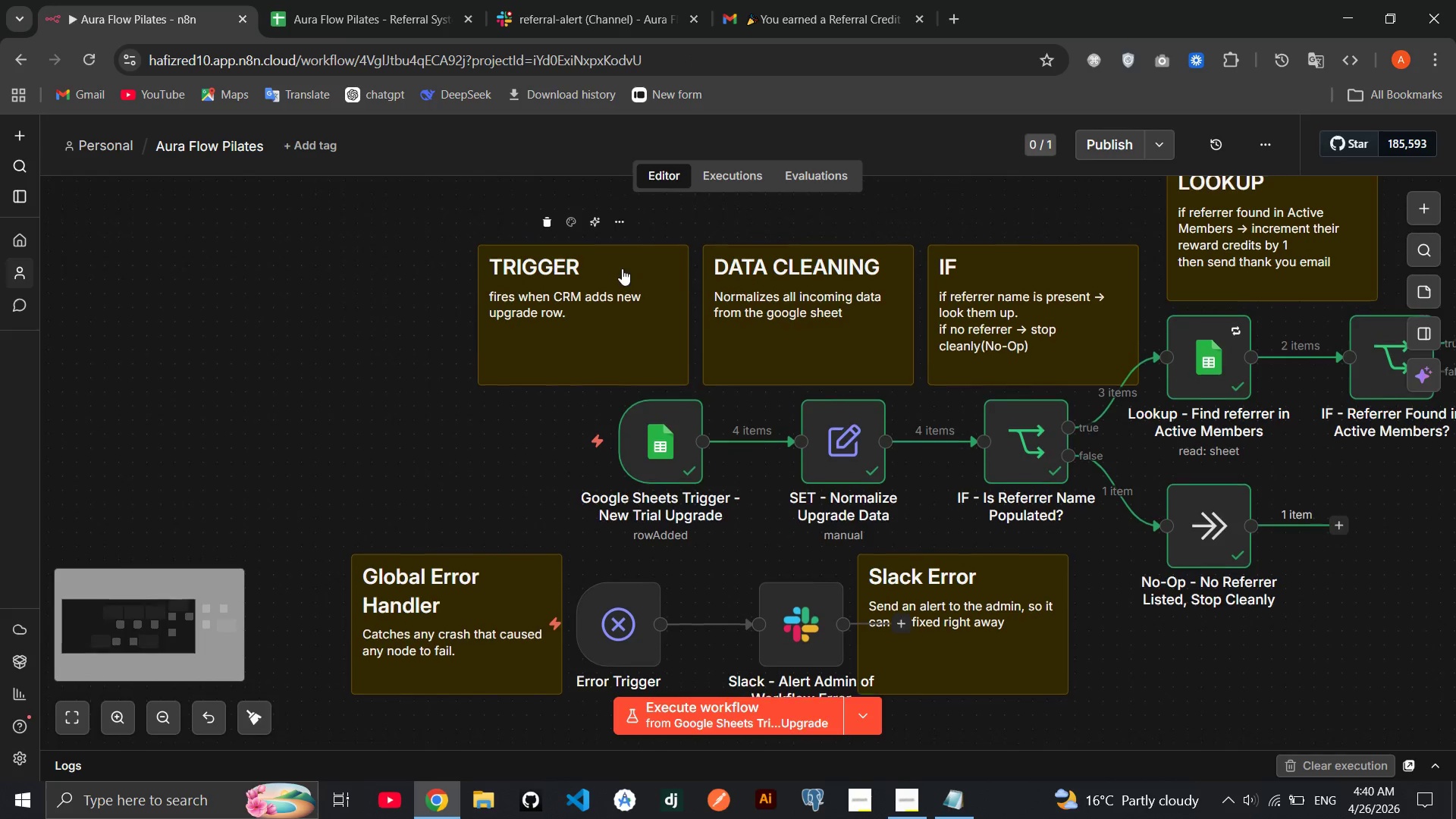 
left_click([573, 230])